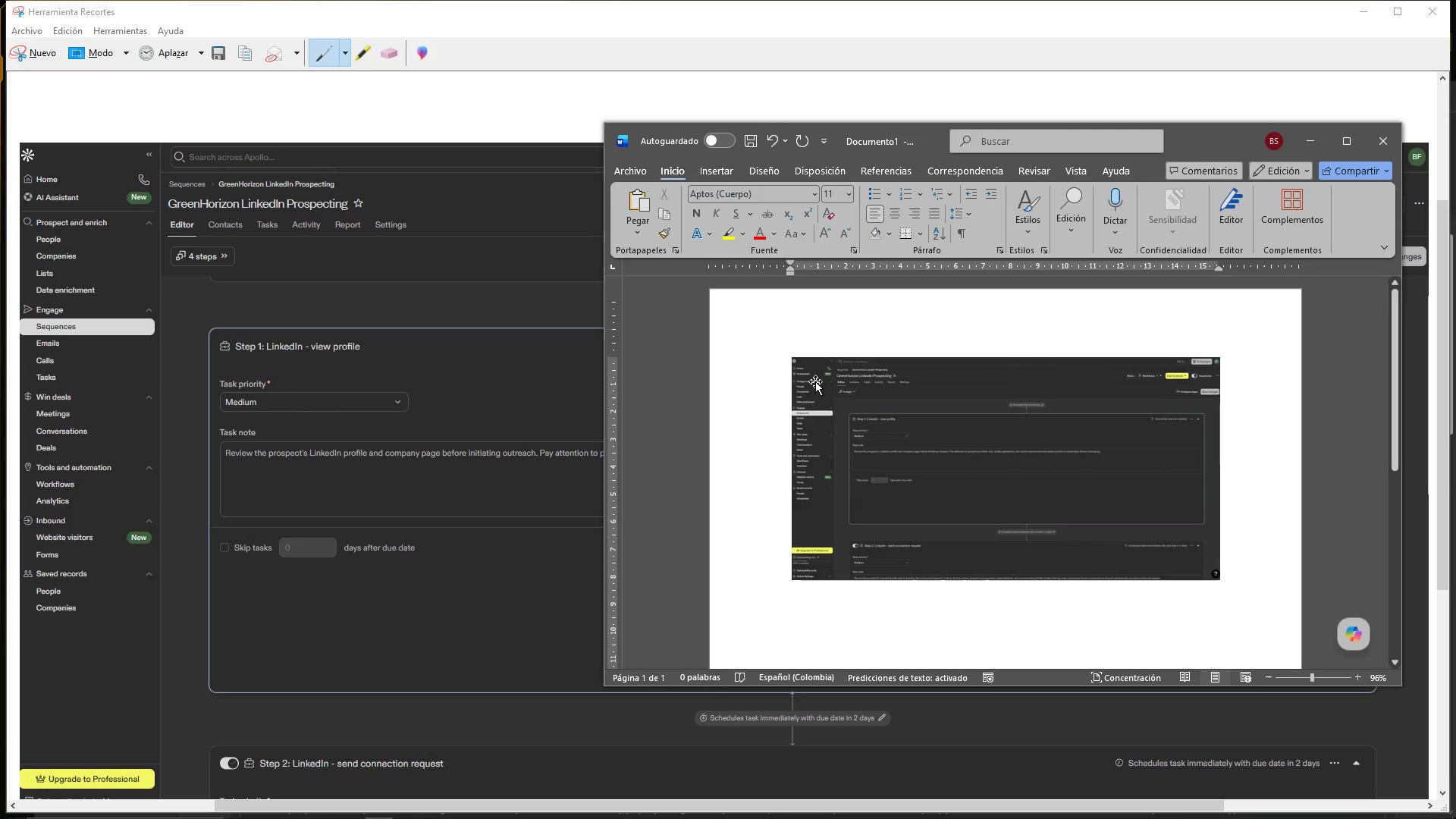 
key(Enter)
 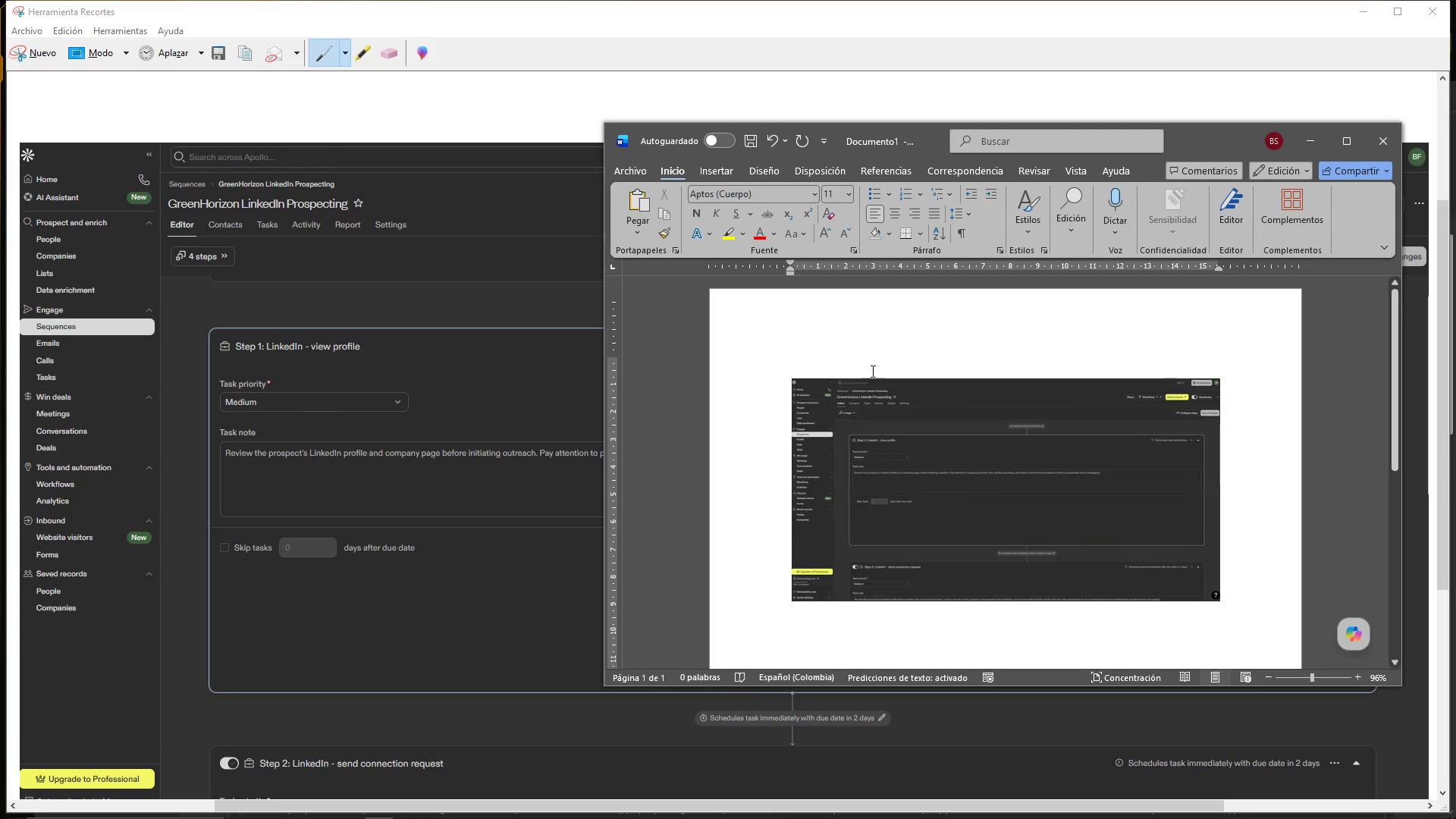 
left_click([878, 352])
 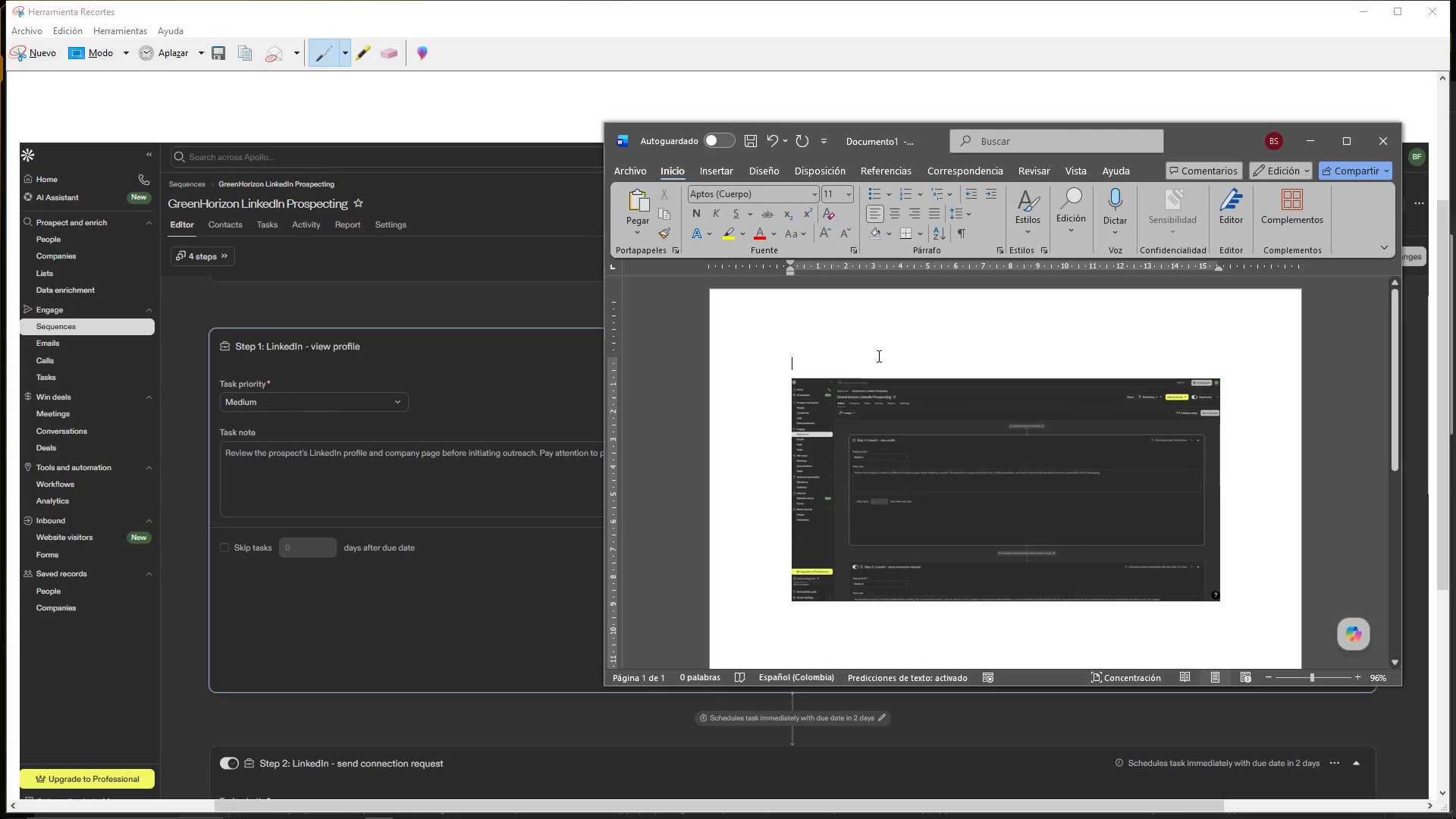 
type(Sequence)
 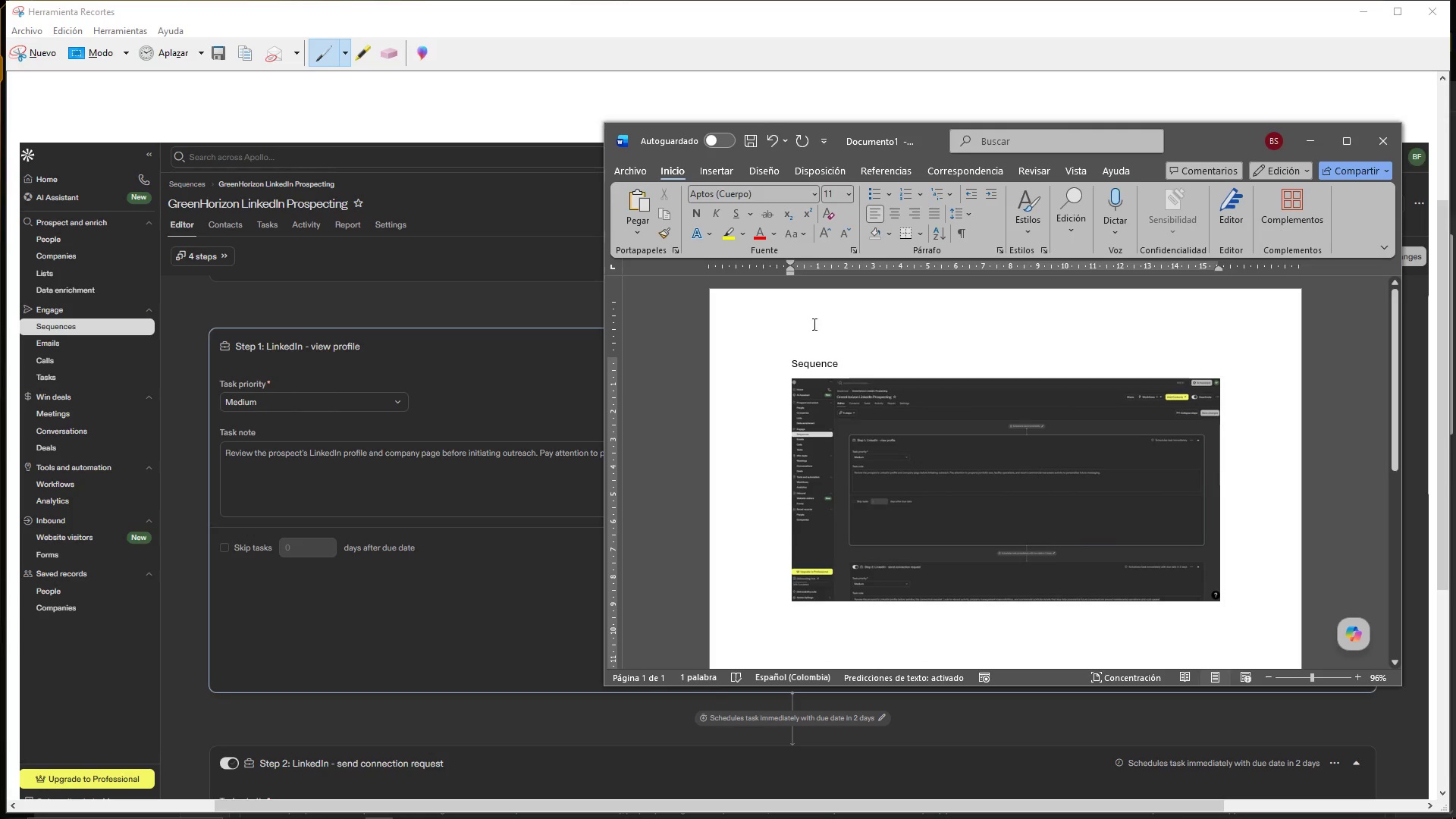 
left_click_drag(start_coordinate=[849, 358], to_coordinate=[781, 373])
 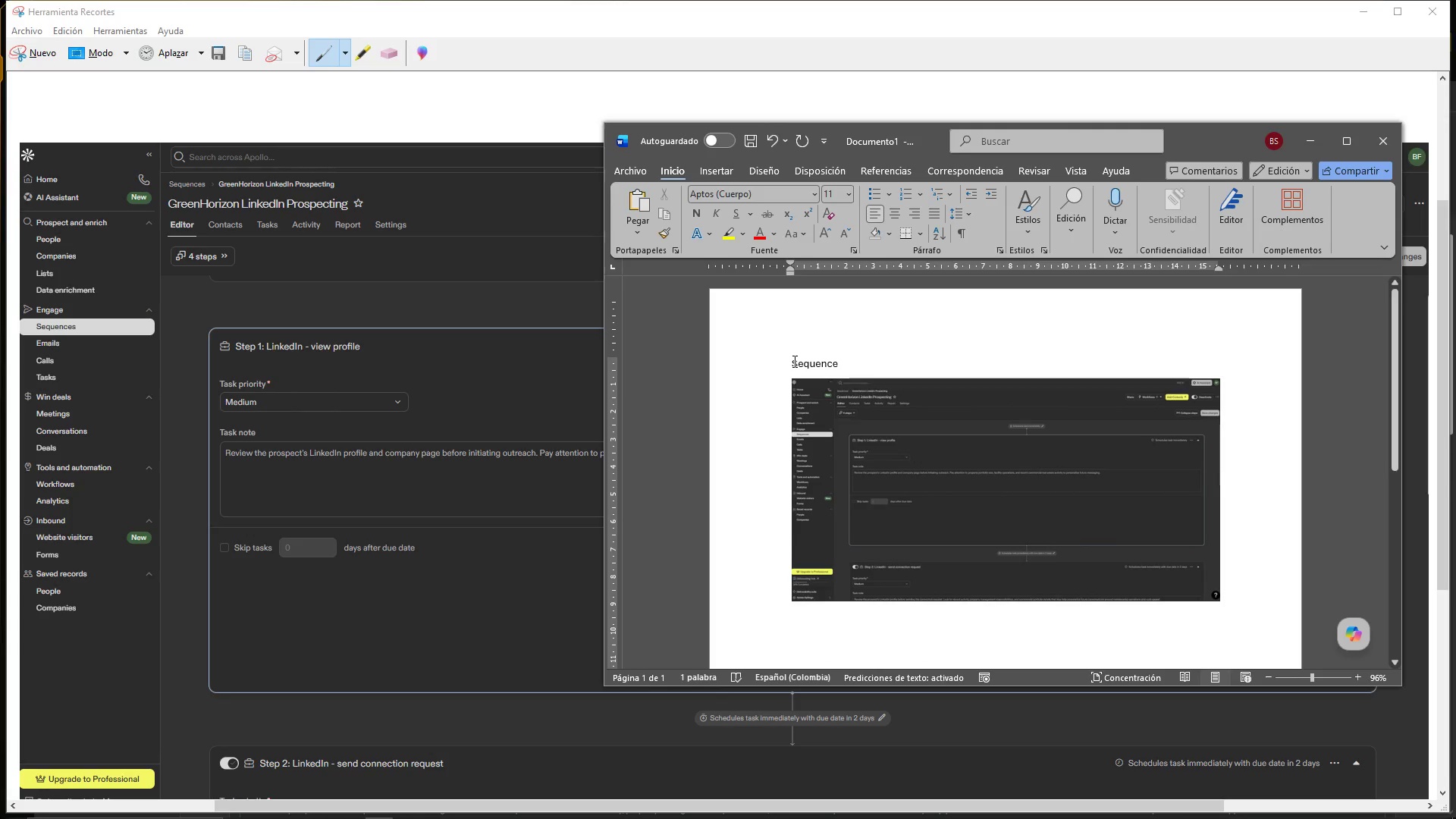 
double_click([793, 361])
 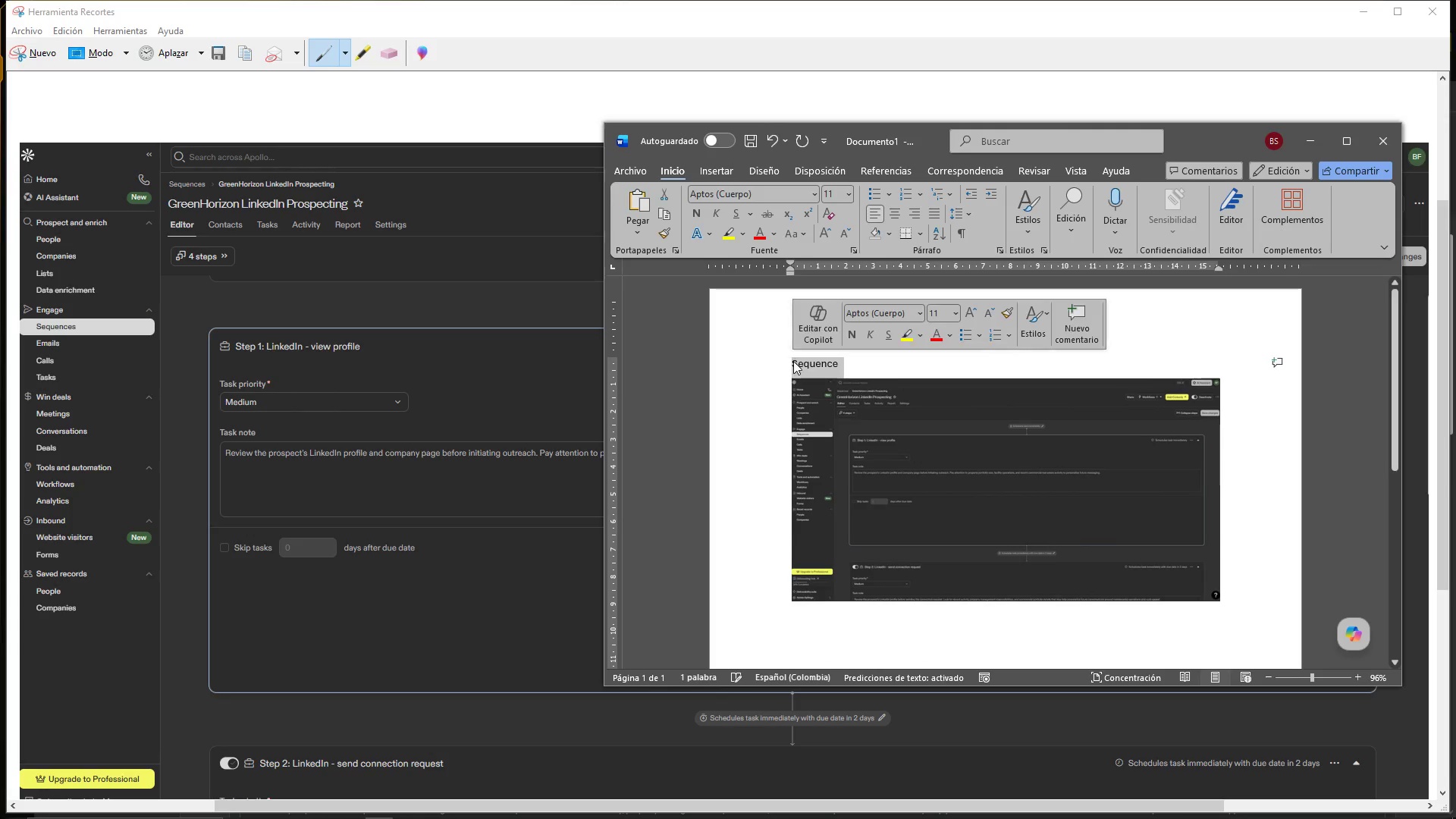 
triple_click([793, 361])
 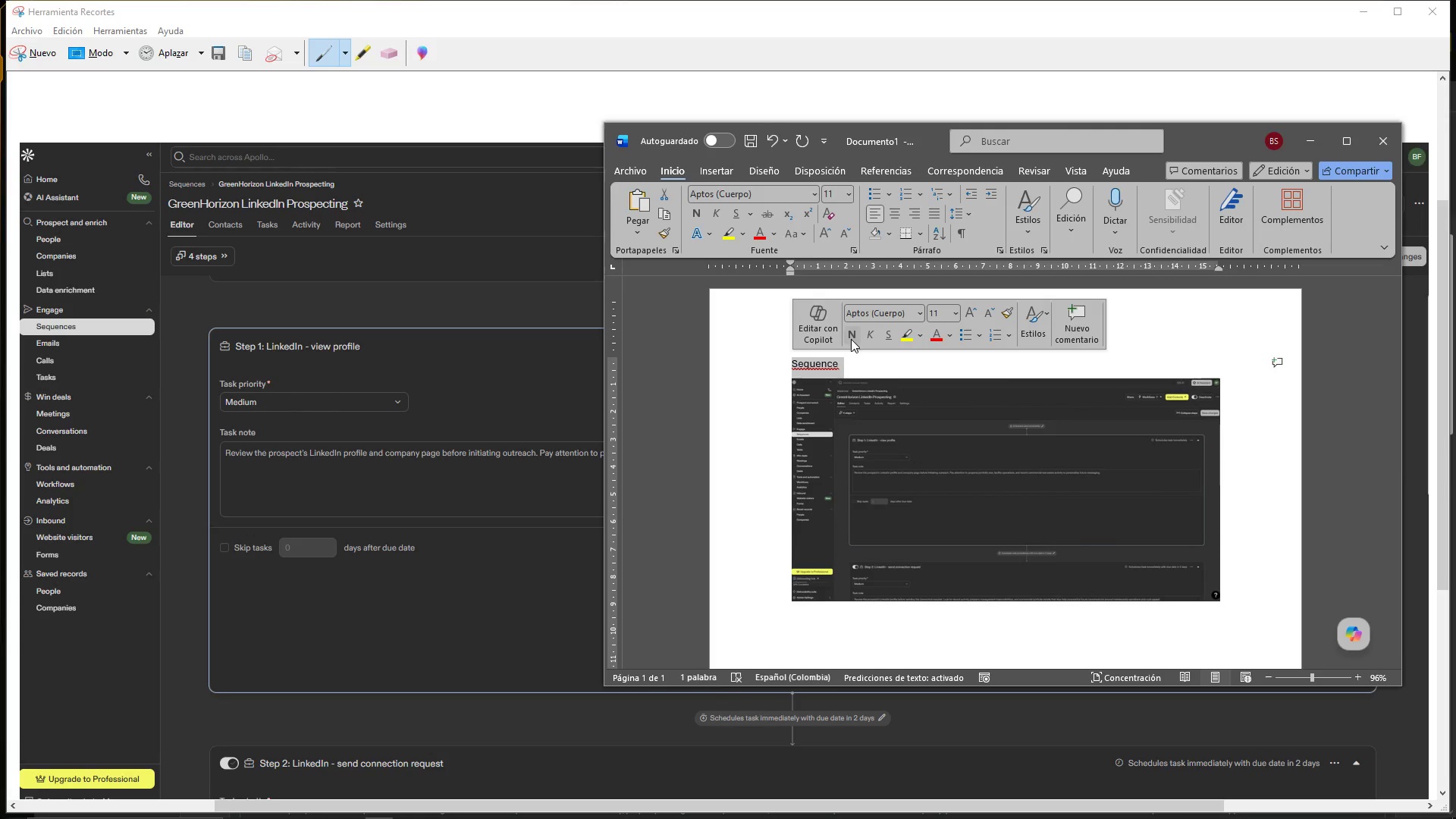 
double_click([993, 374])
 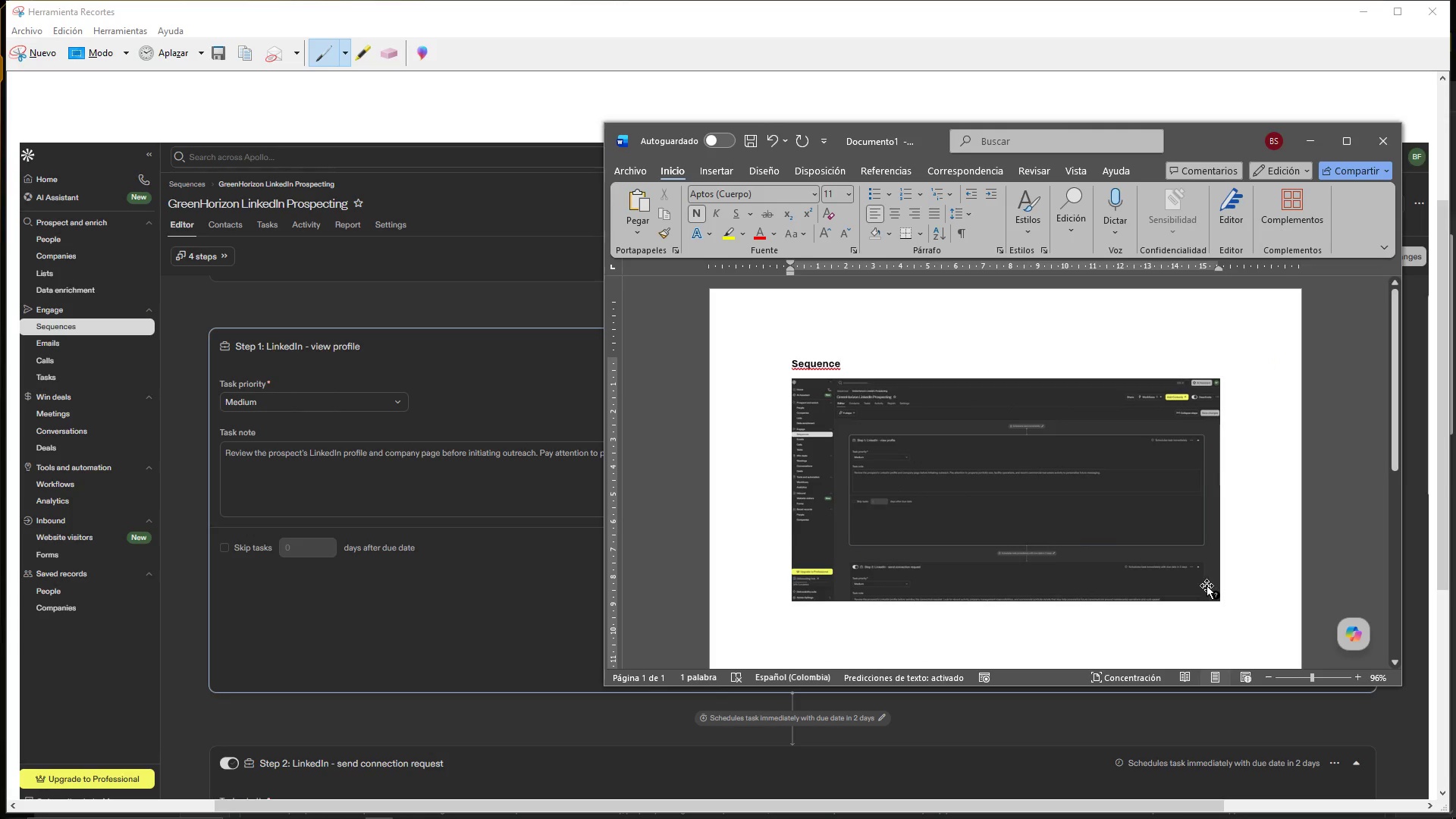 
left_click([1283, 601])
 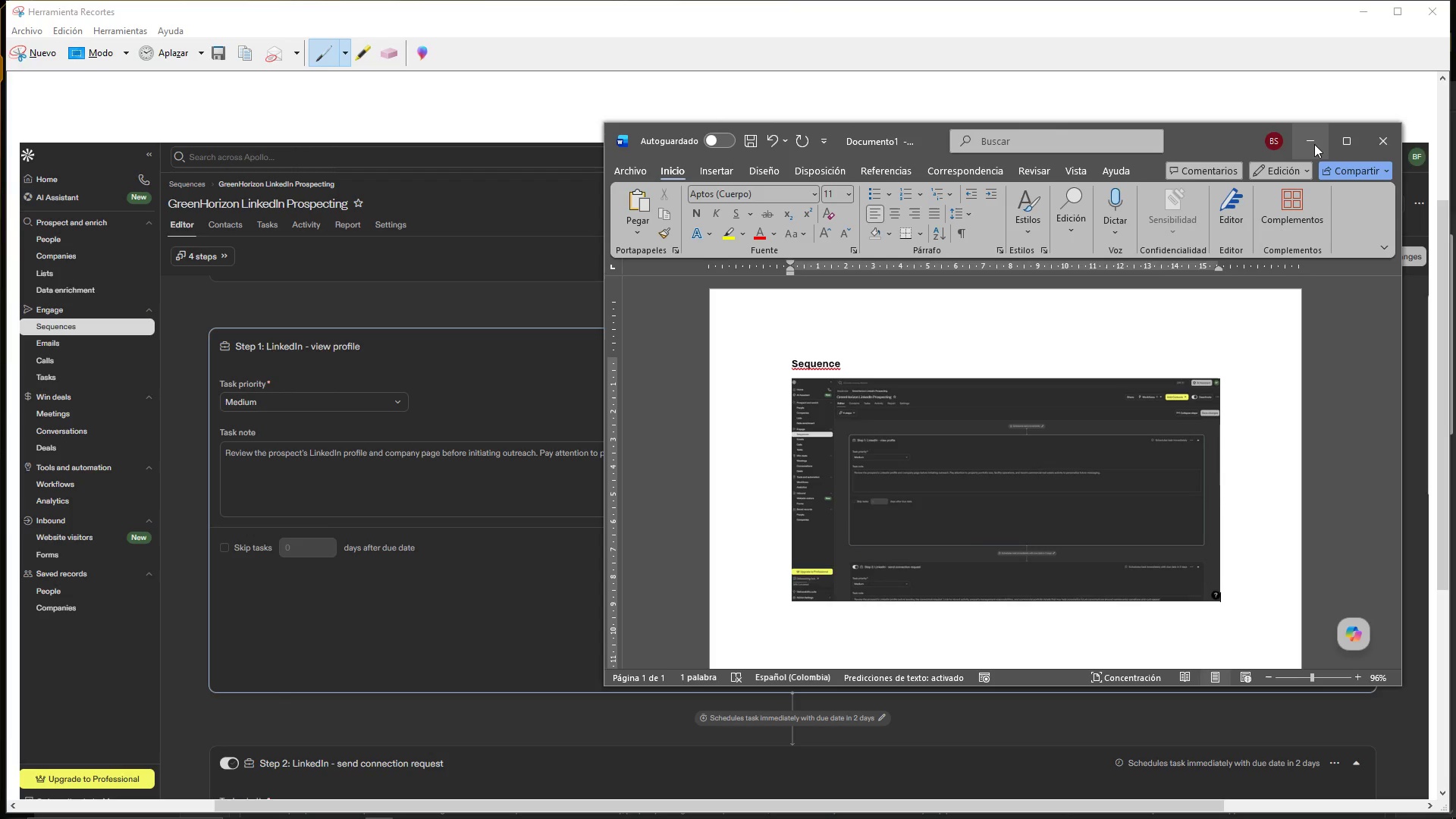 
double_click([1360, 12])
 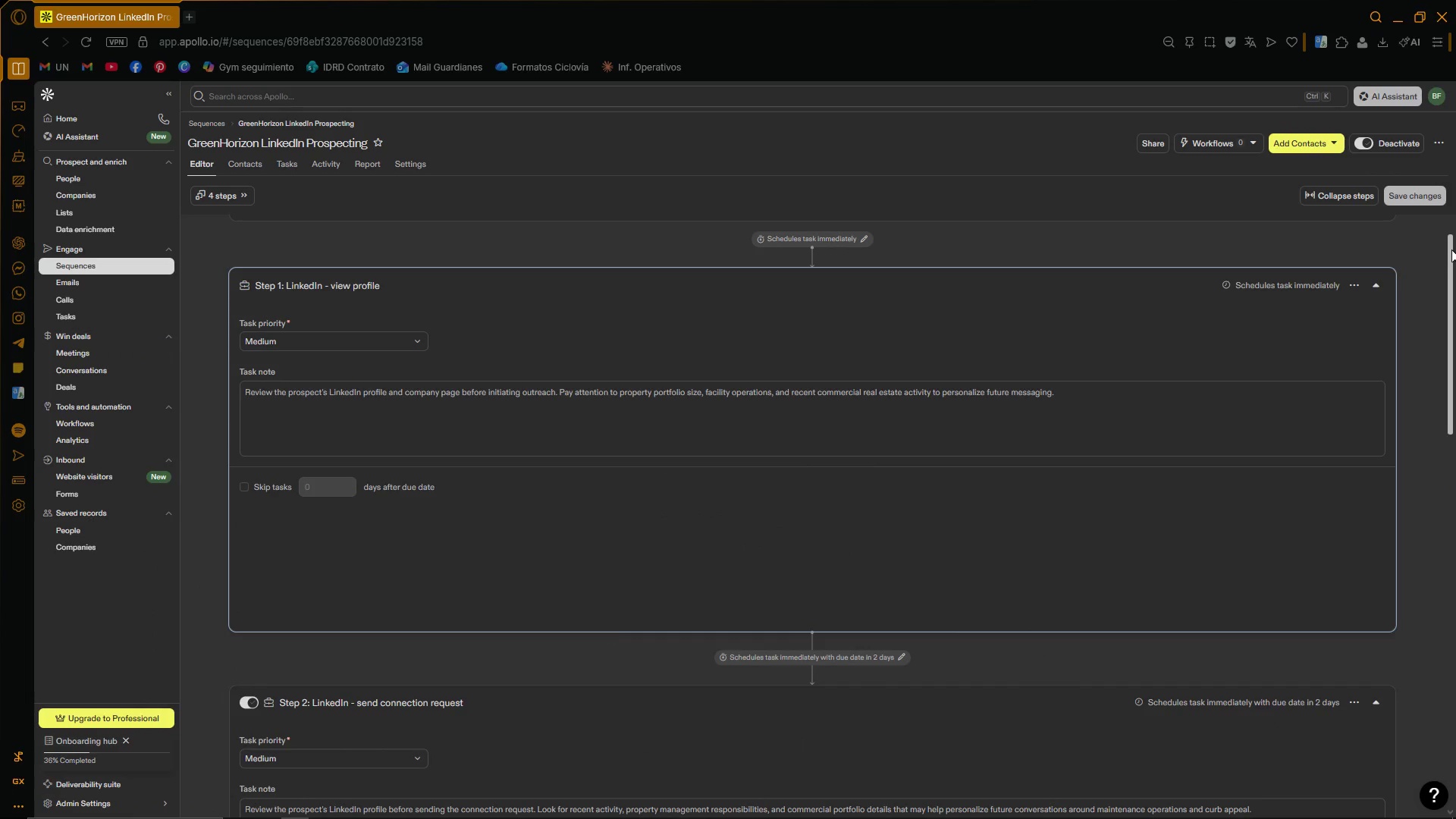 
left_click_drag(start_coordinate=[1451, 249], to_coordinate=[1455, 373])
 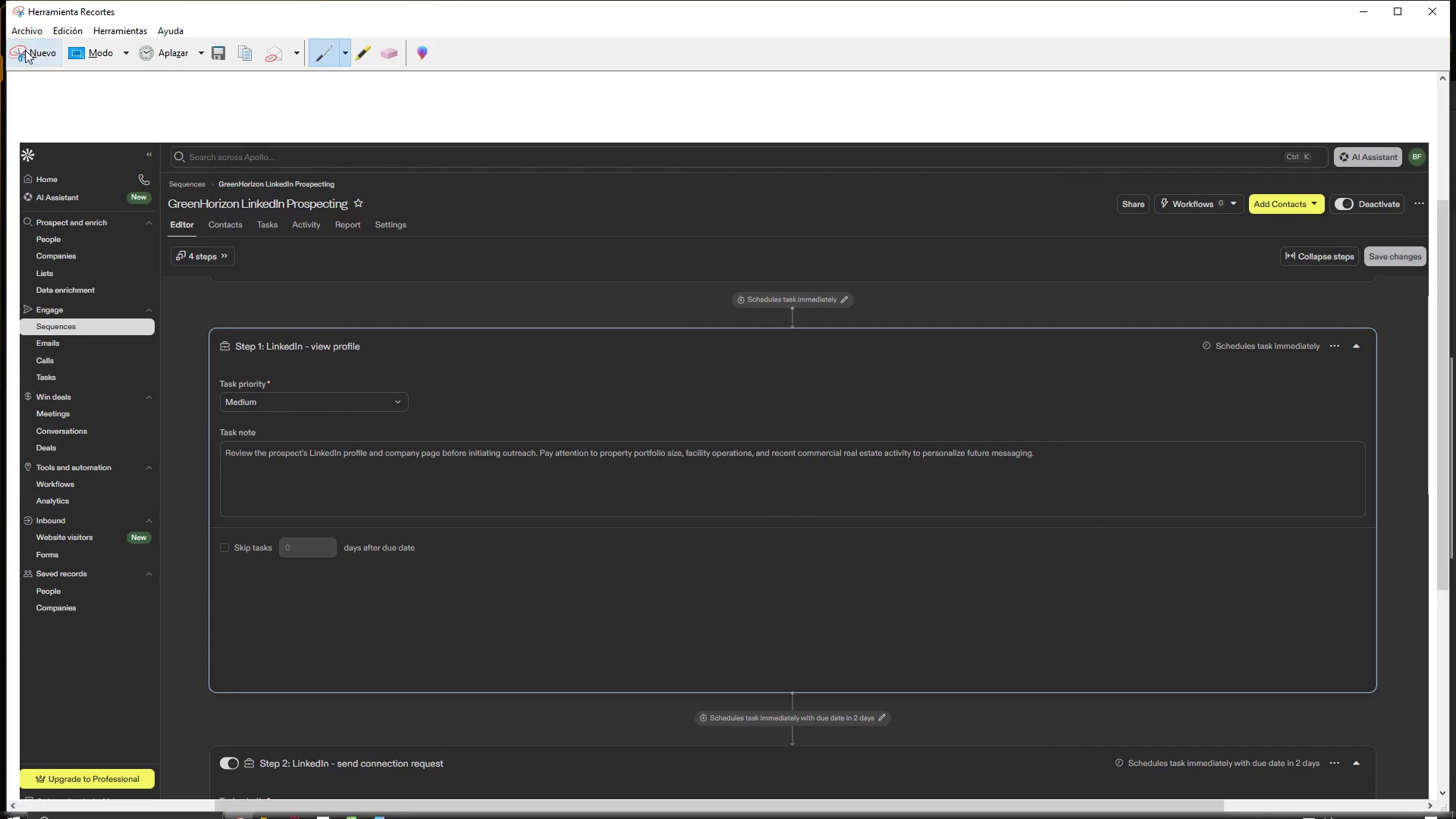 
left_click_drag(start_coordinate=[38, 79], to_coordinate=[1453, 800])
 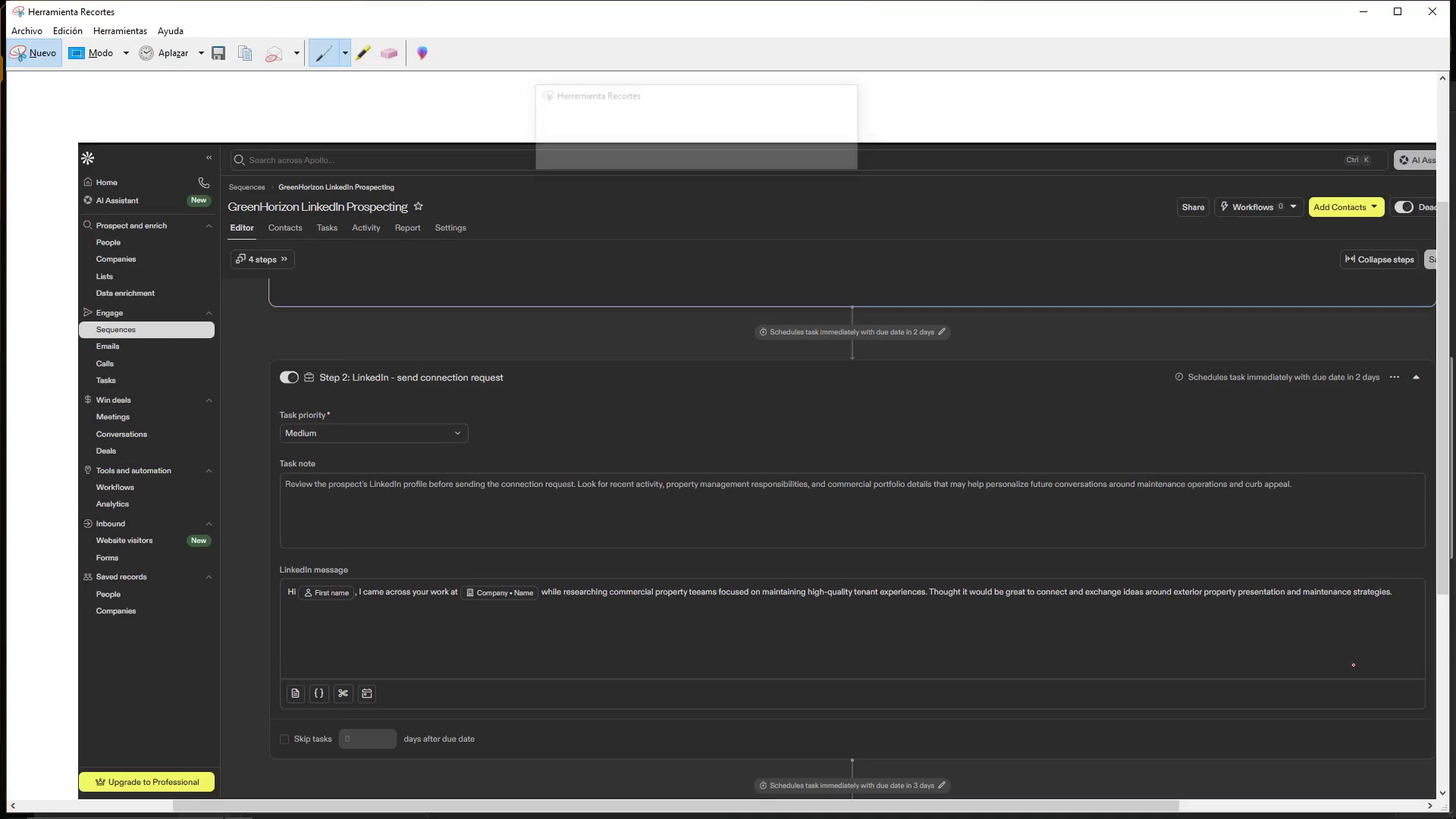 
key(Control+ControlLeft)
 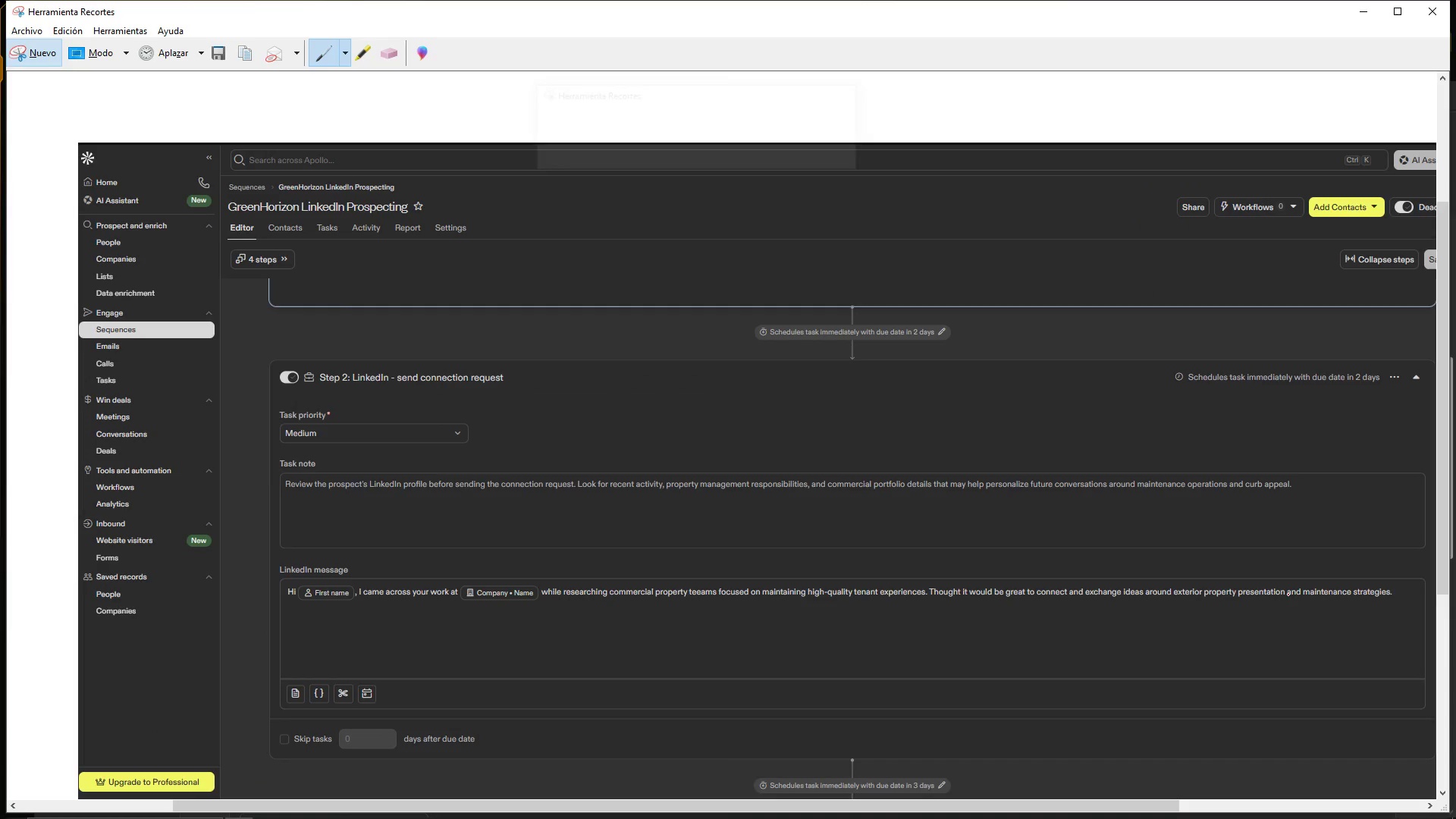 
key(Control+C)
 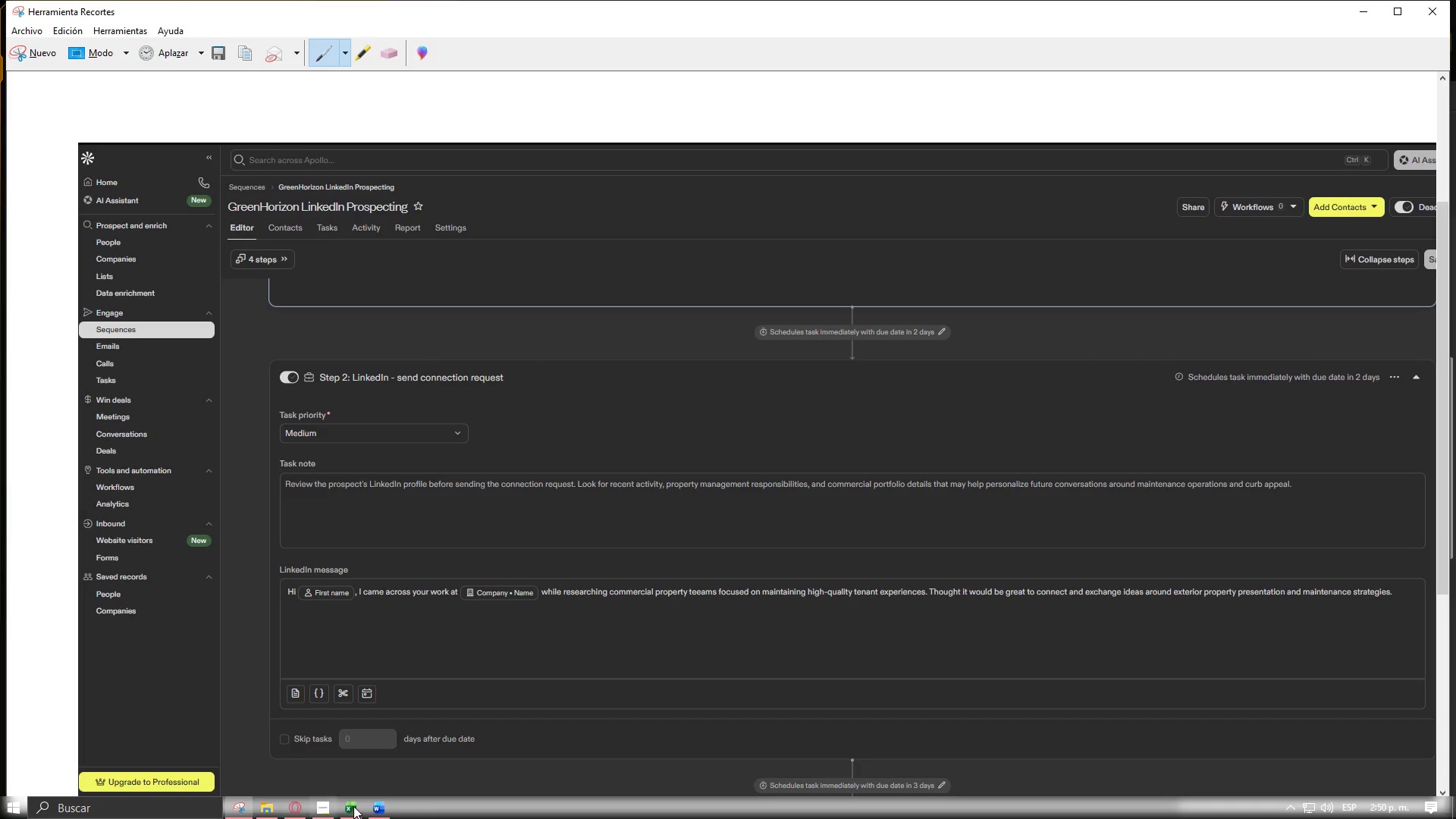 
left_click([384, 811])
 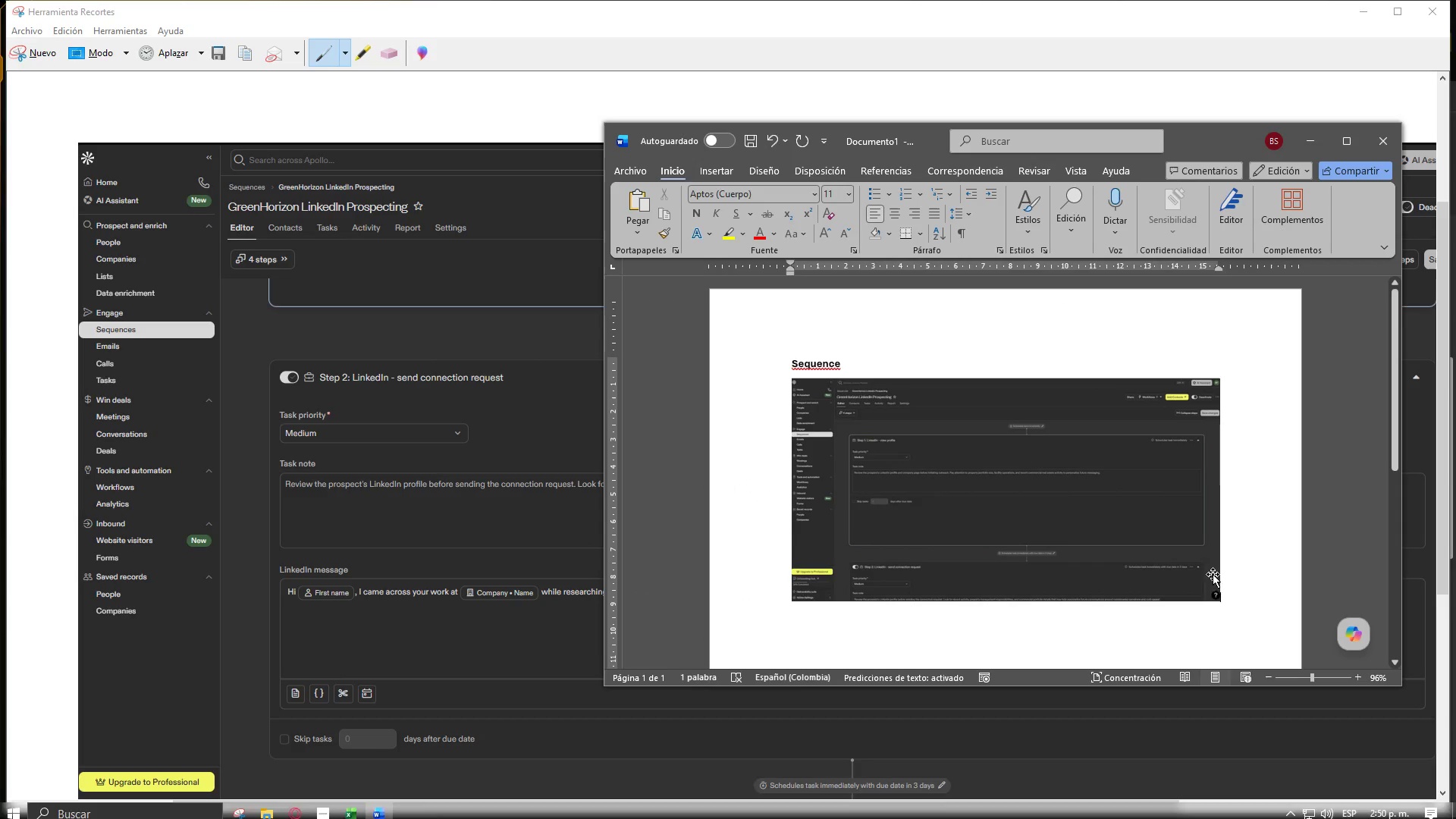 
left_click([1236, 604])
 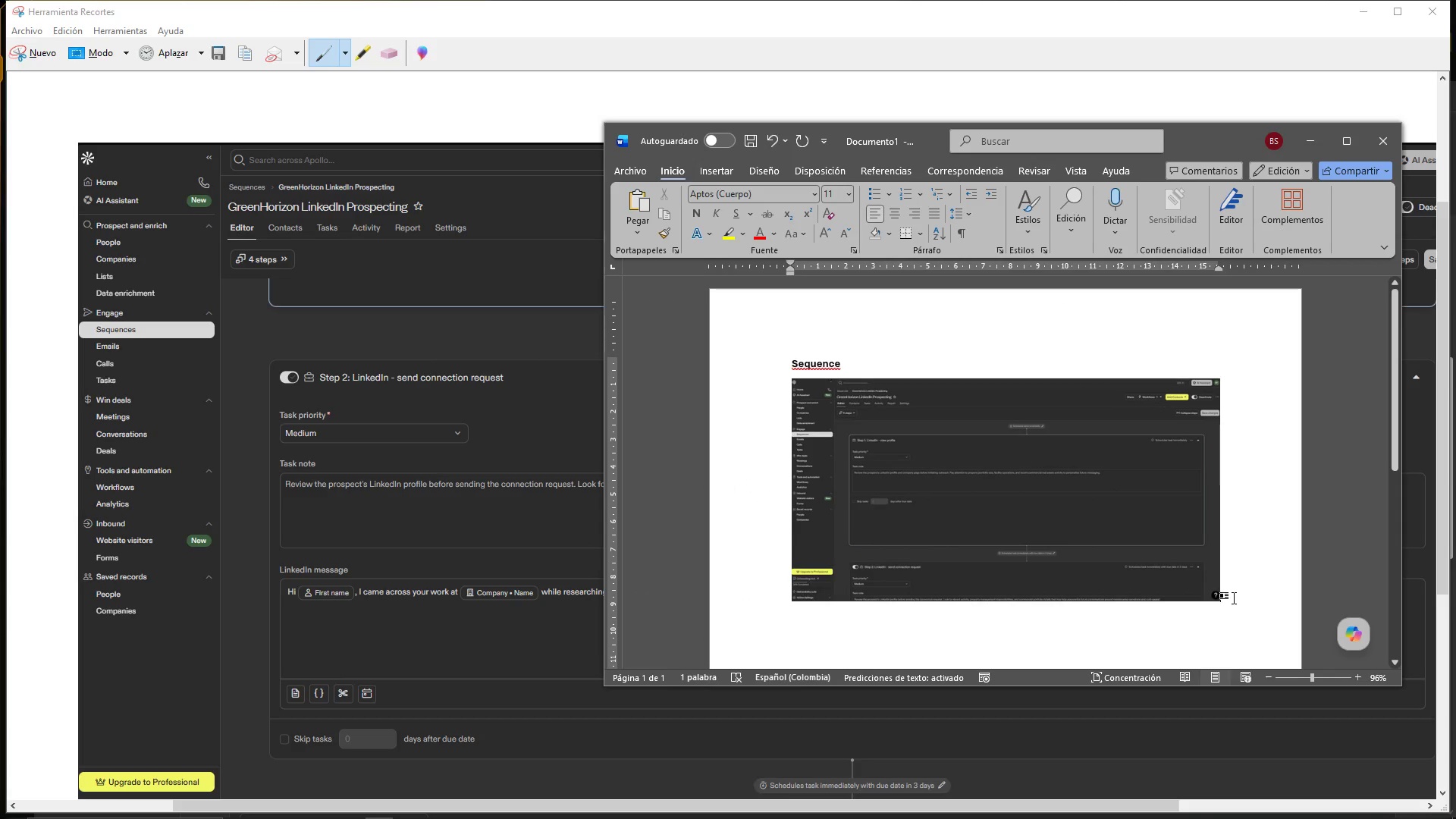 
key(Control+ControlLeft)
 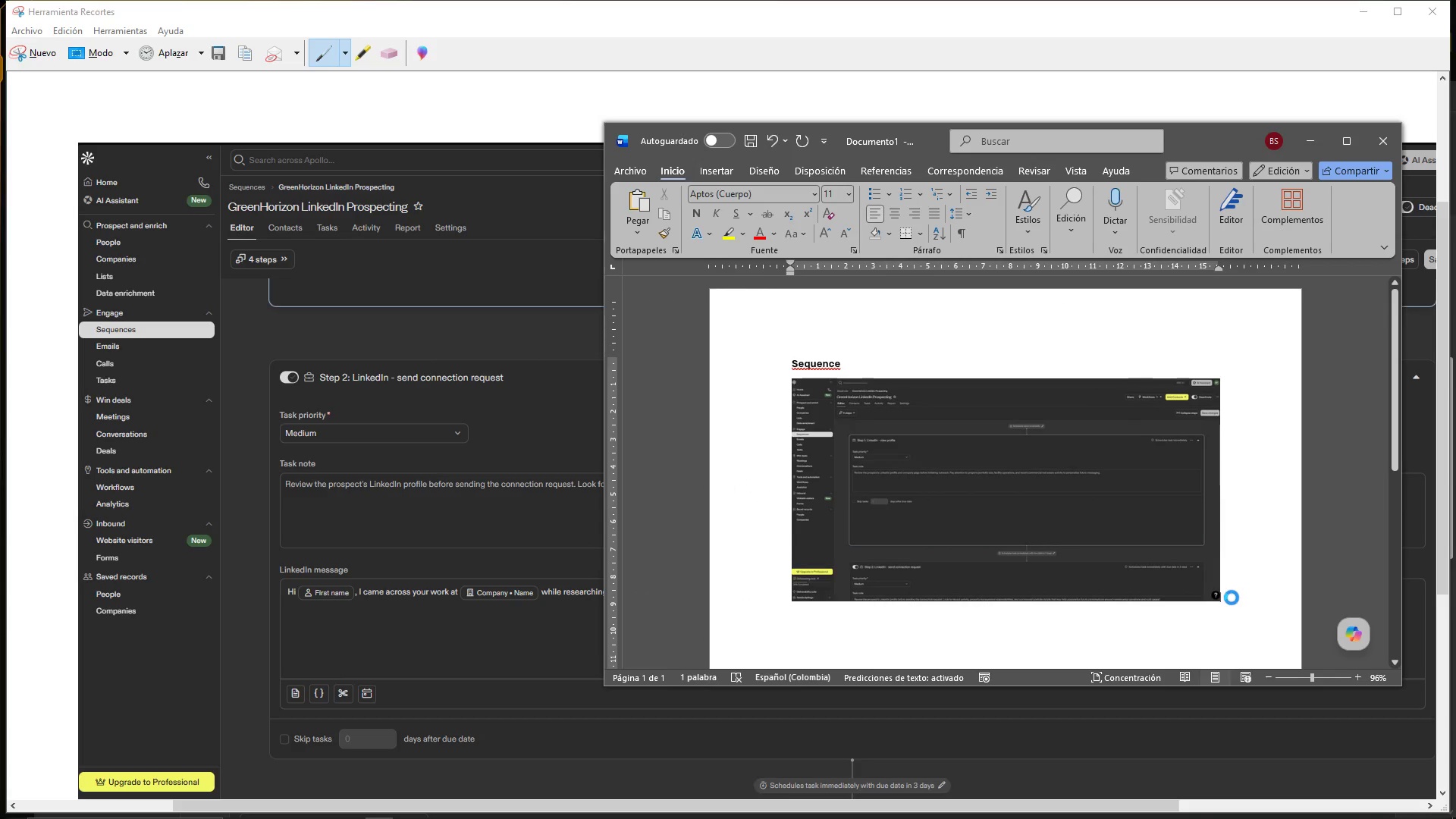 
key(Control+V)
 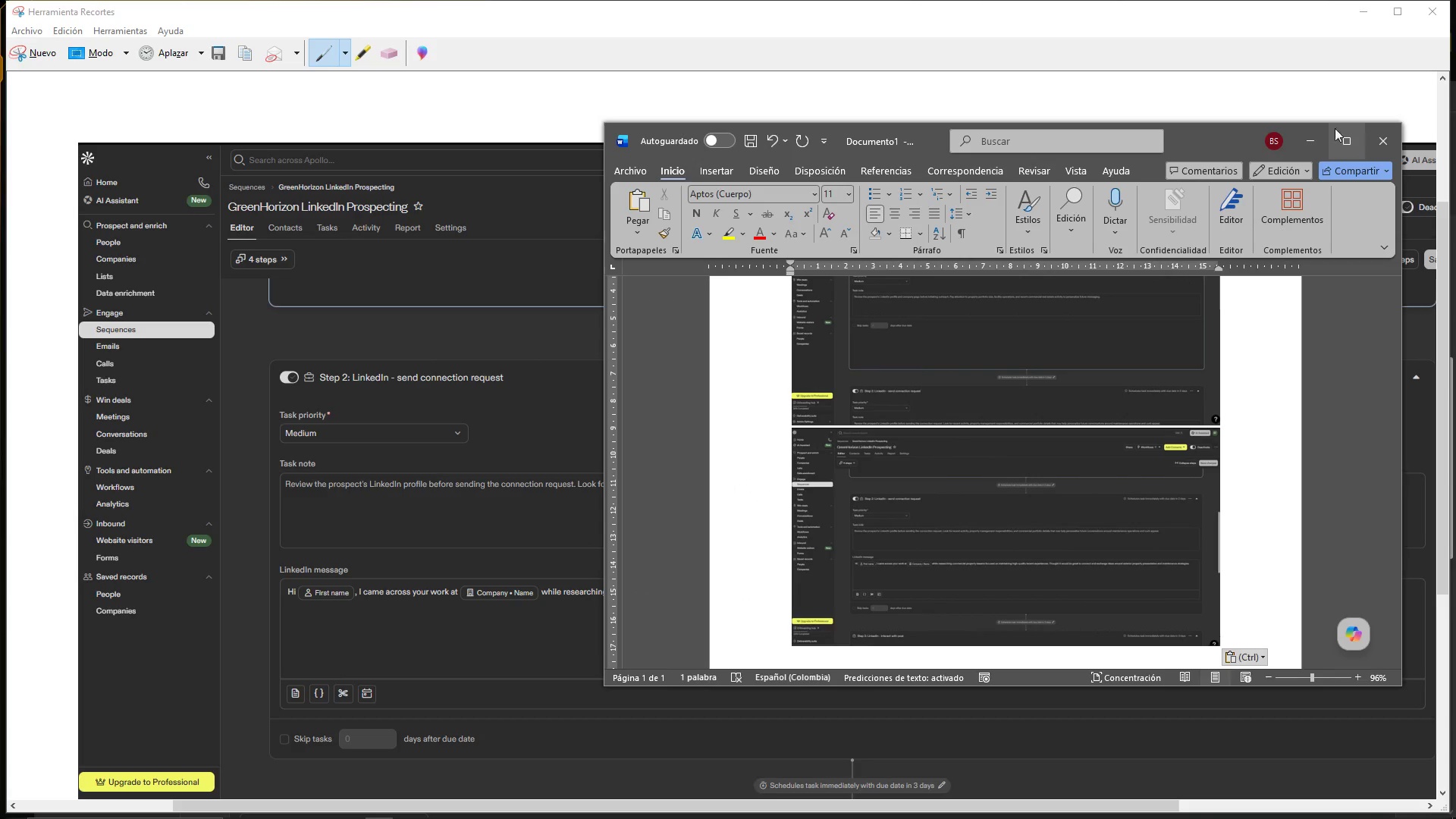 
left_click([1316, 136])
 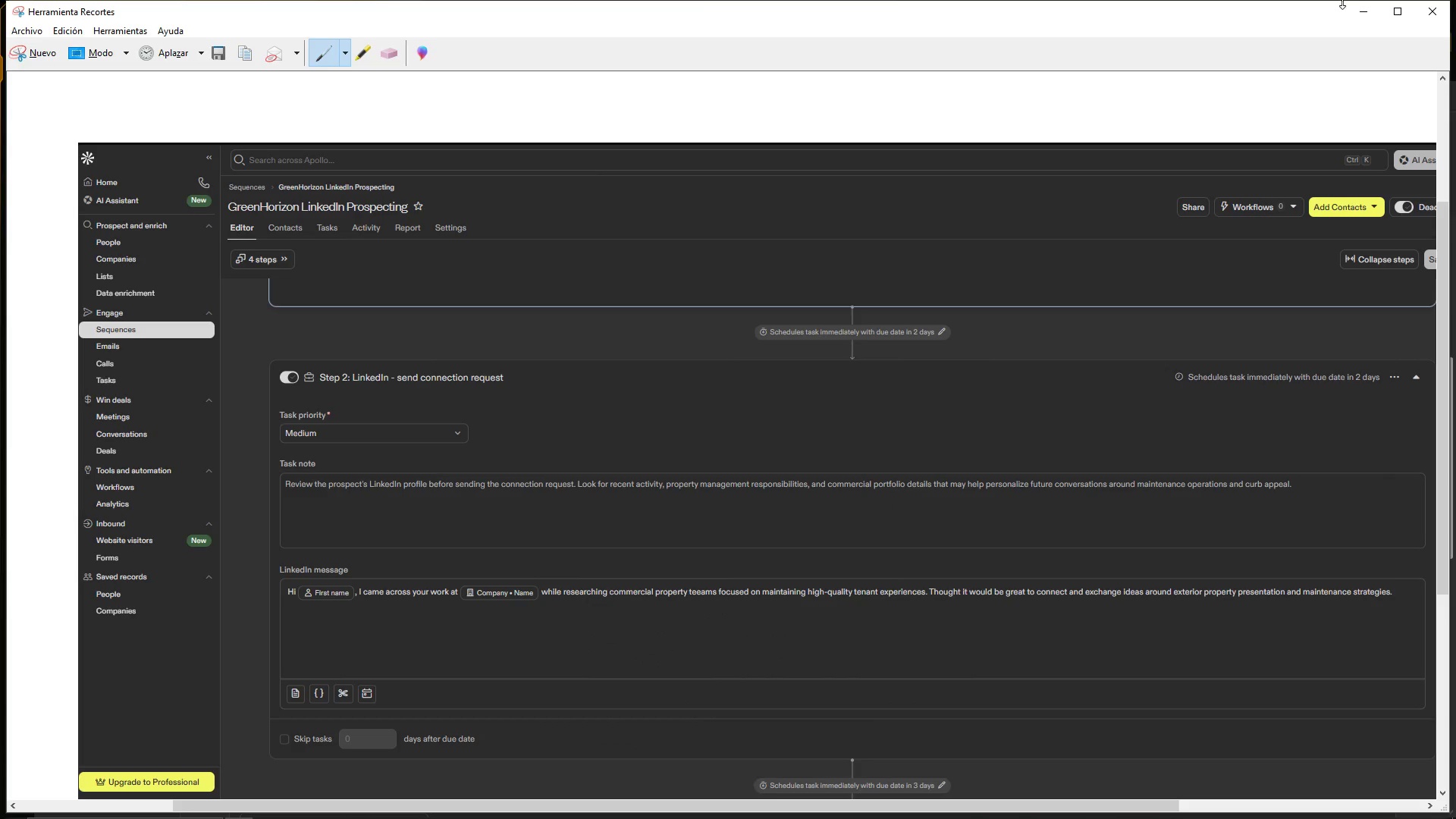 
left_click([1363, 13])
 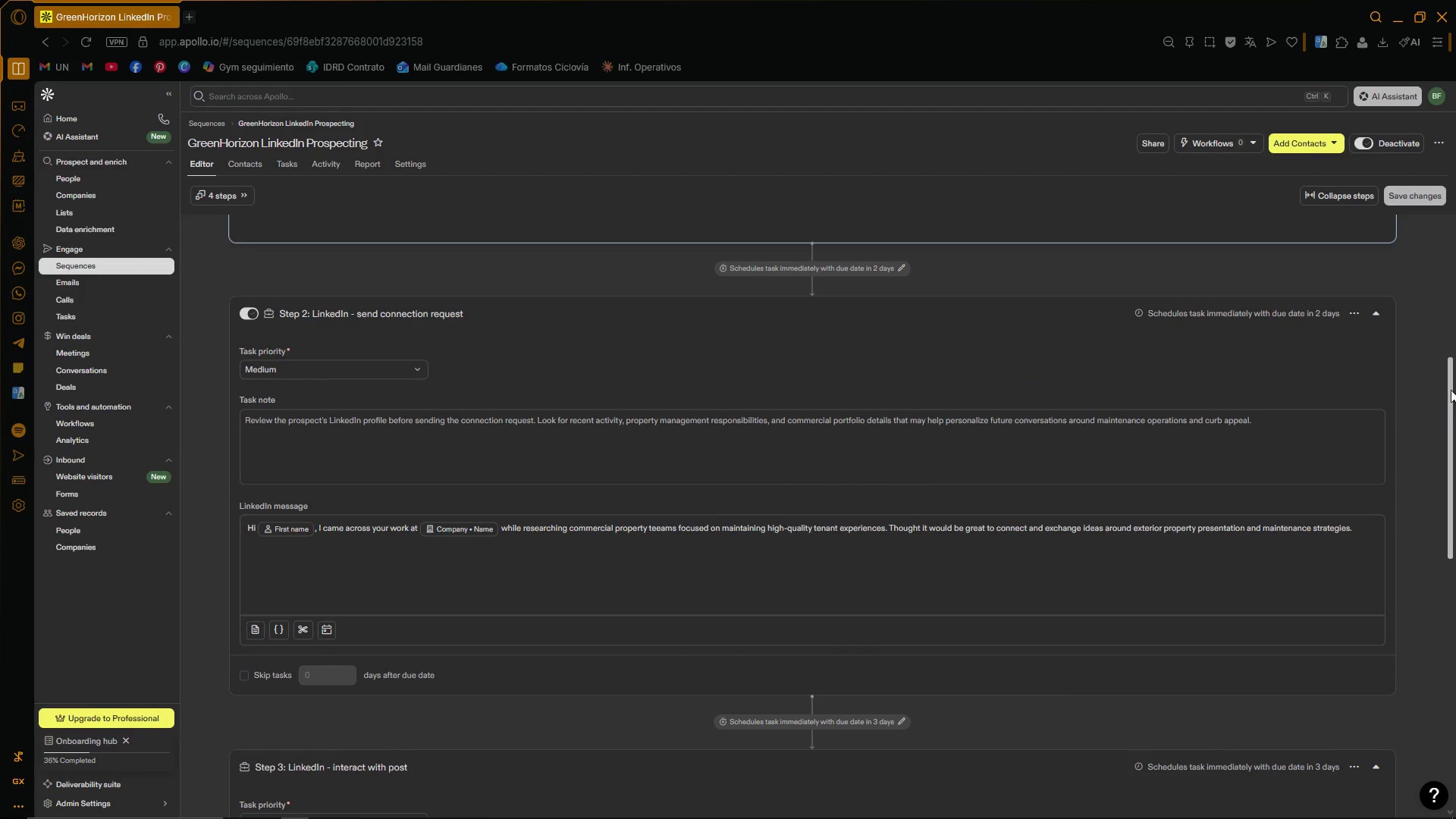 
left_click_drag(start_coordinate=[1452, 388], to_coordinate=[1455, 530])
 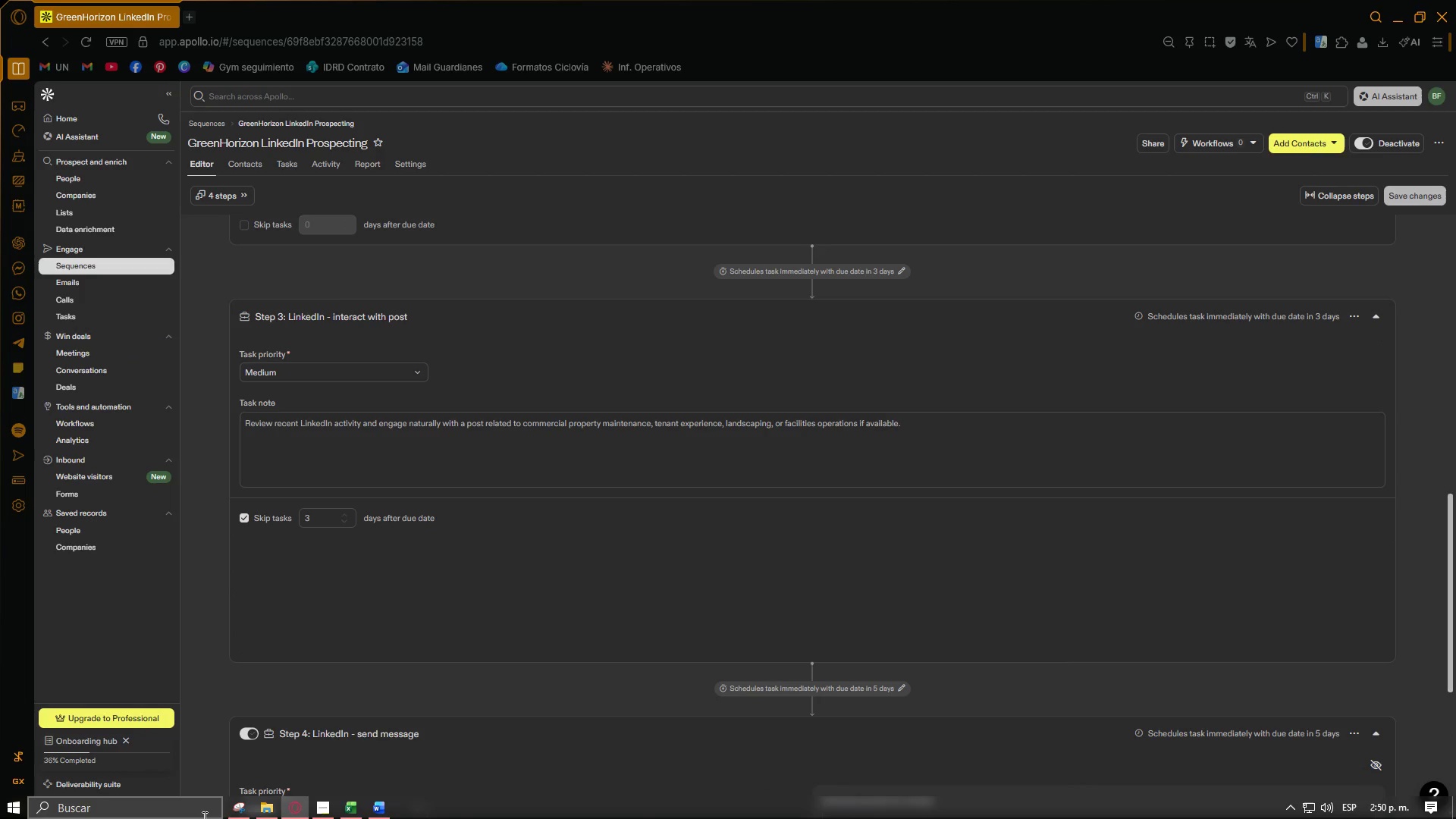 
left_click([237, 817])
 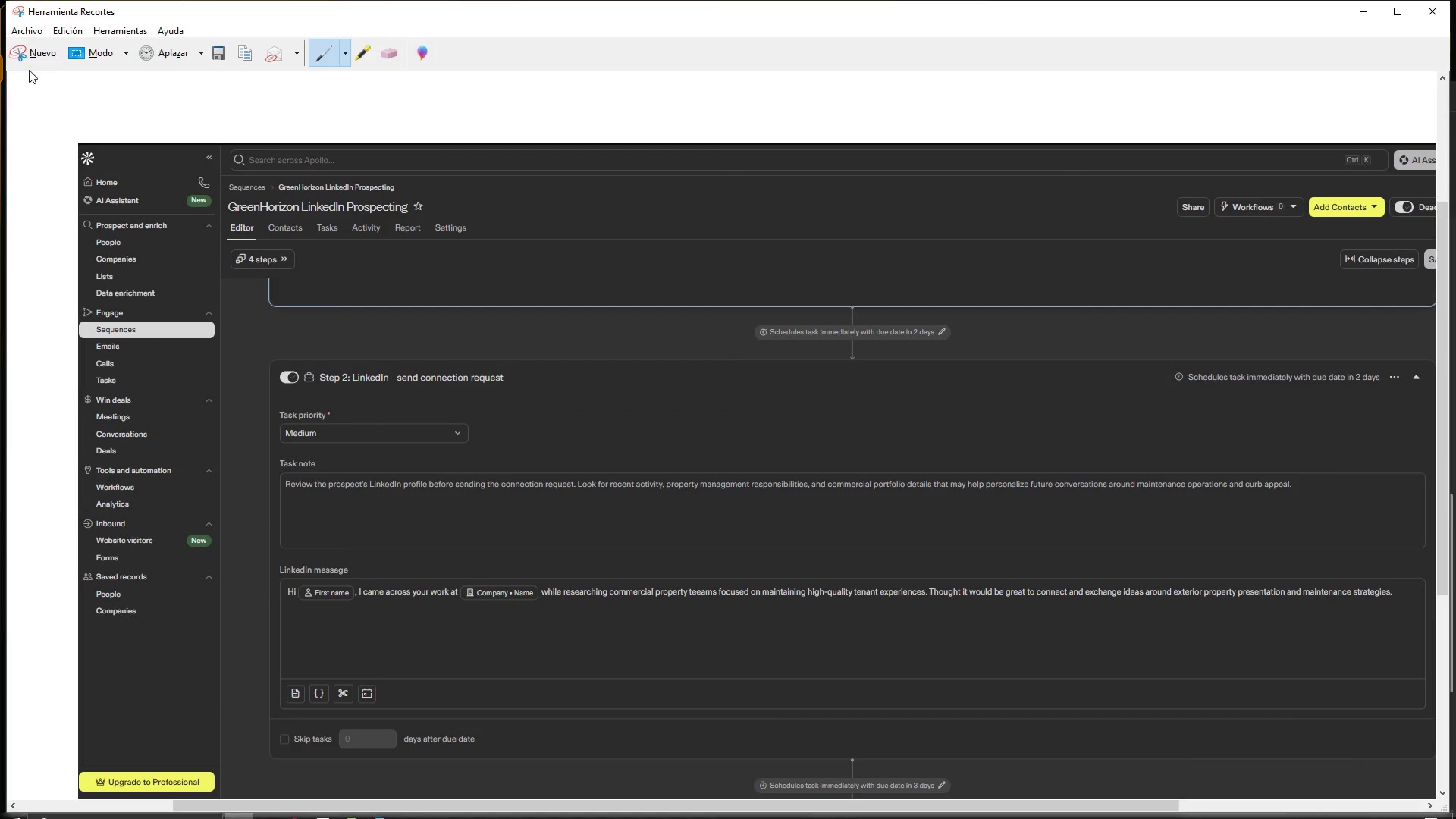 
left_click([25, 57])
 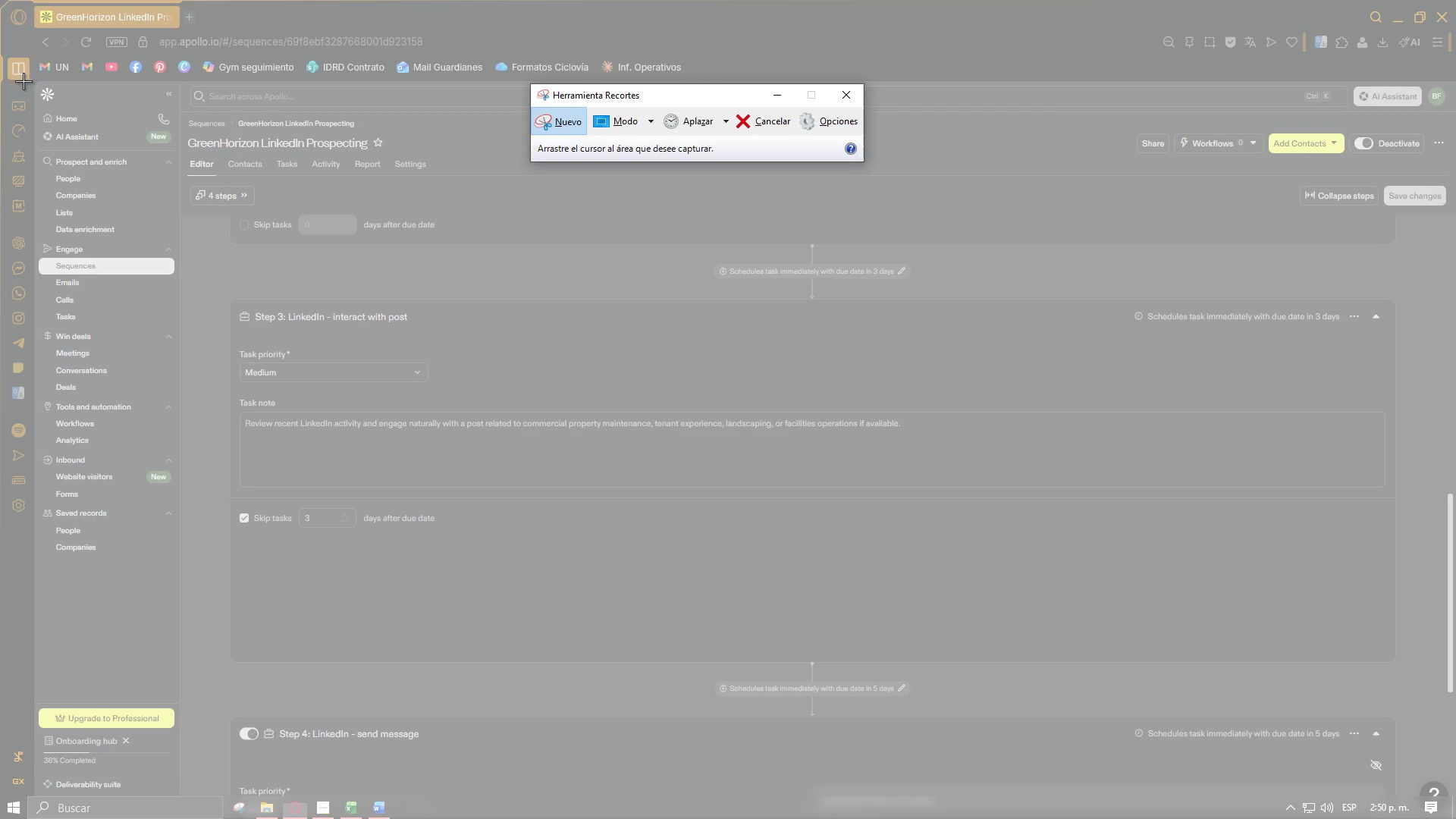 
left_click_drag(start_coordinate=[35, 84], to_coordinate=[1447, 801])
 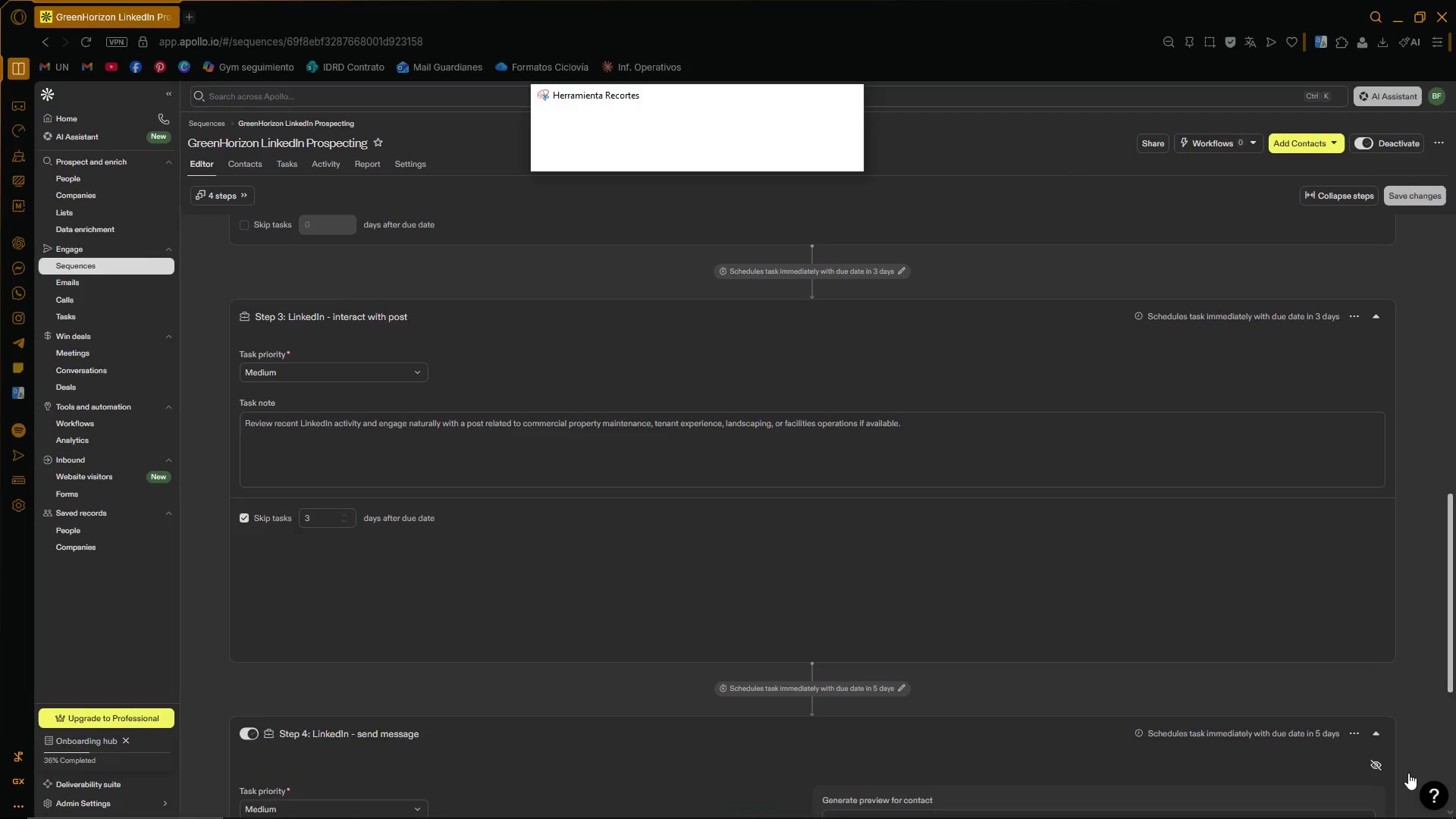 
key(Control+ControlLeft)
 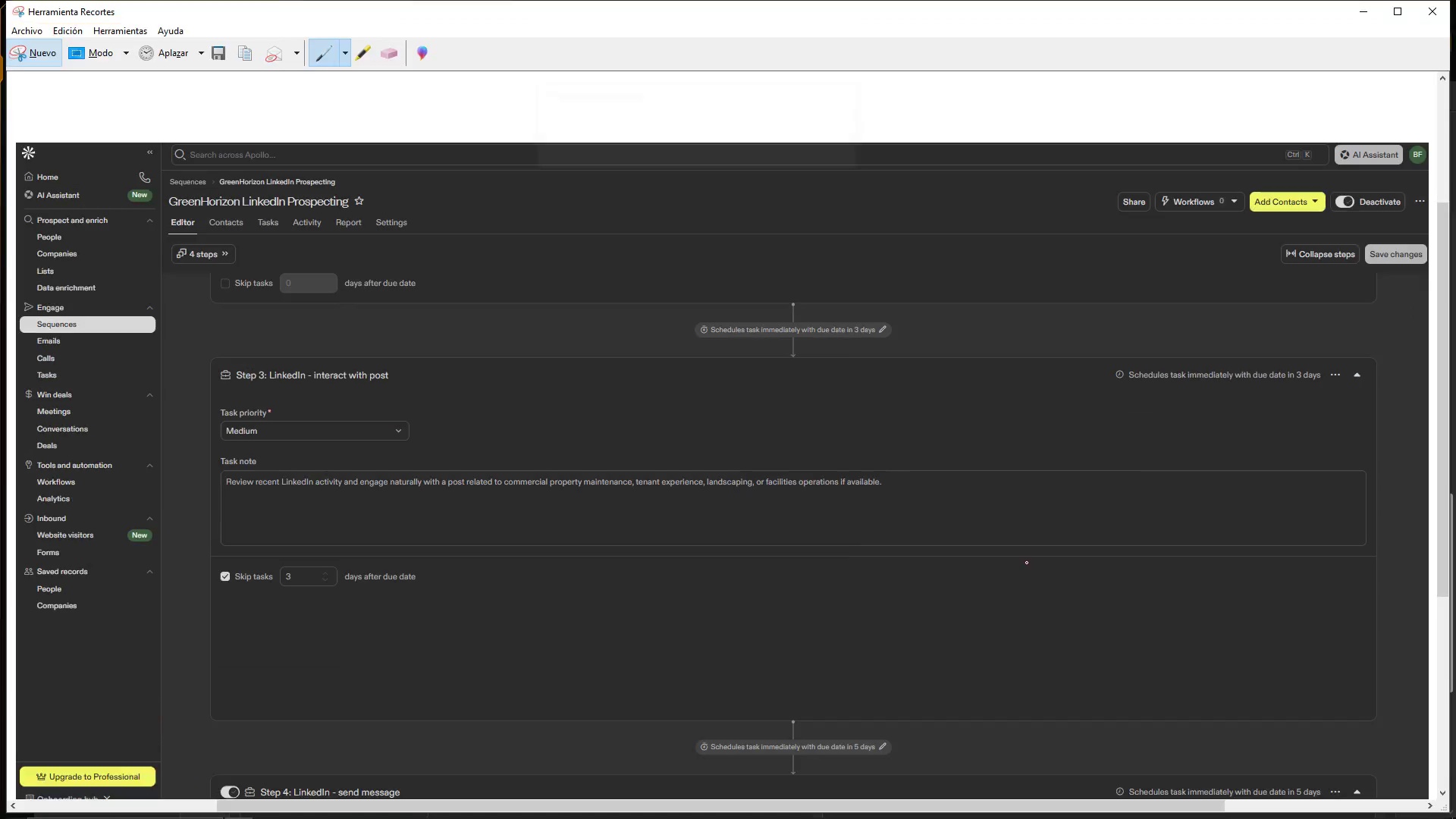 
key(Control+C)
 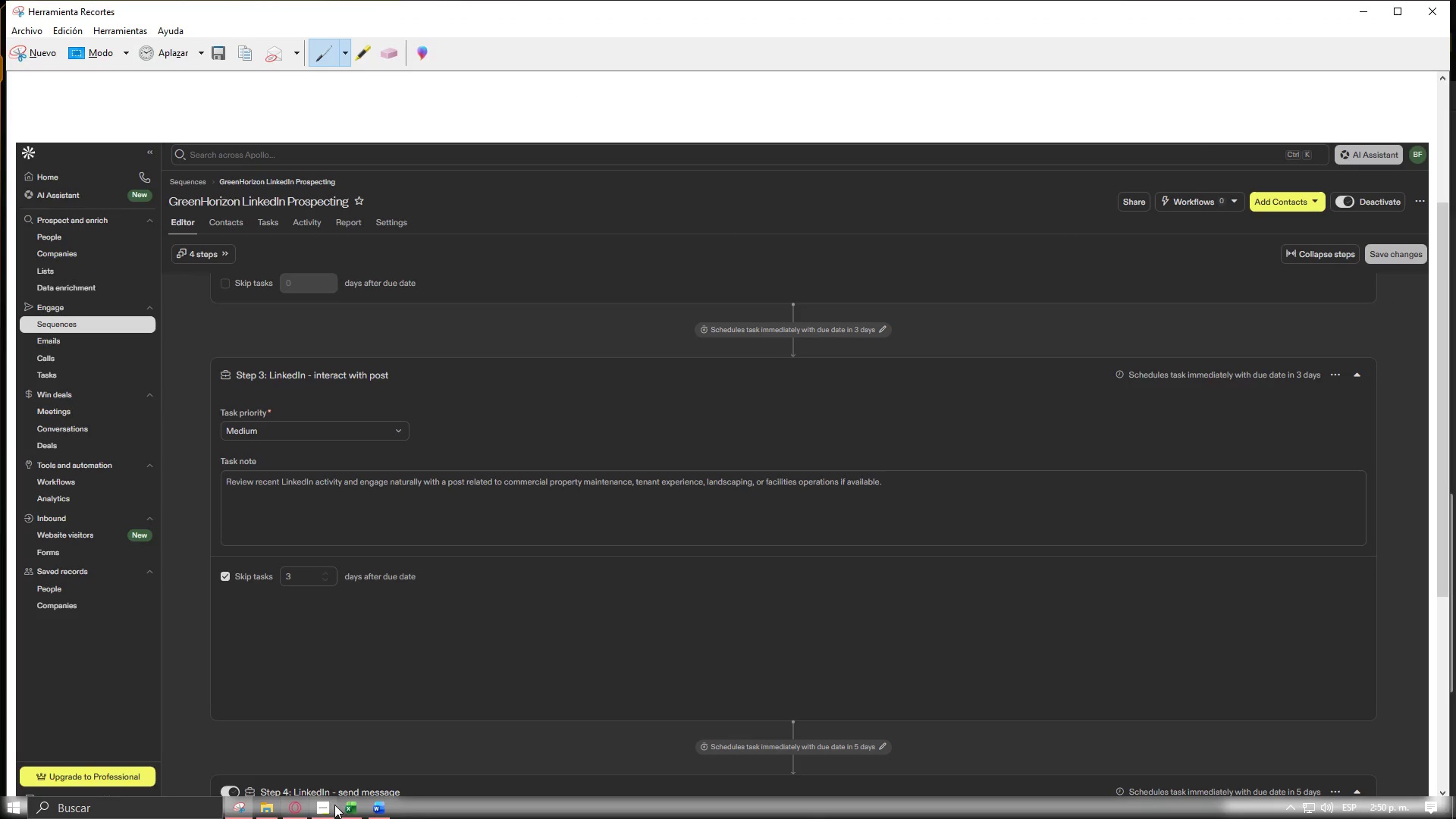 
left_click([373, 808])
 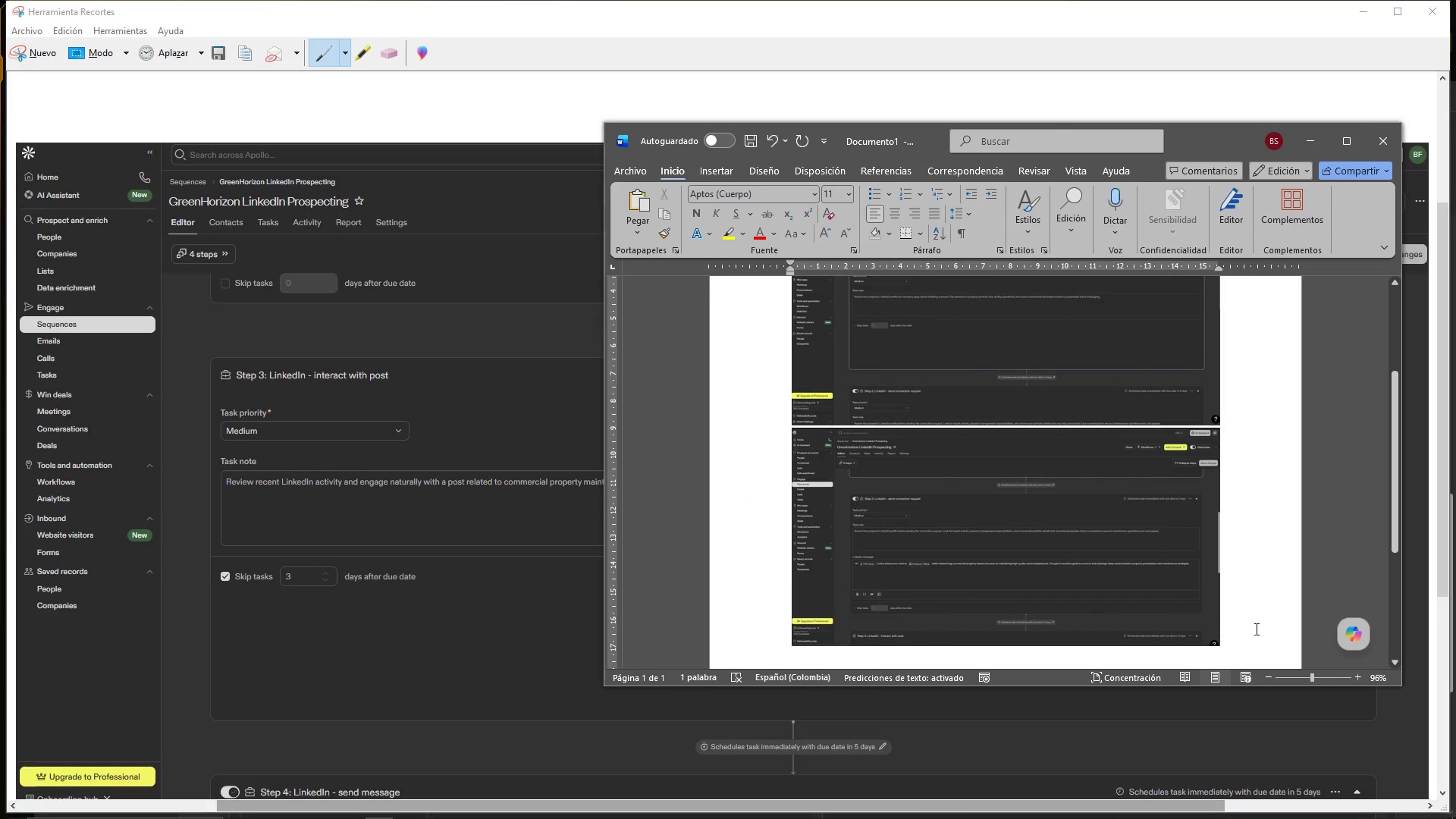 
key(Control+ControlLeft)
 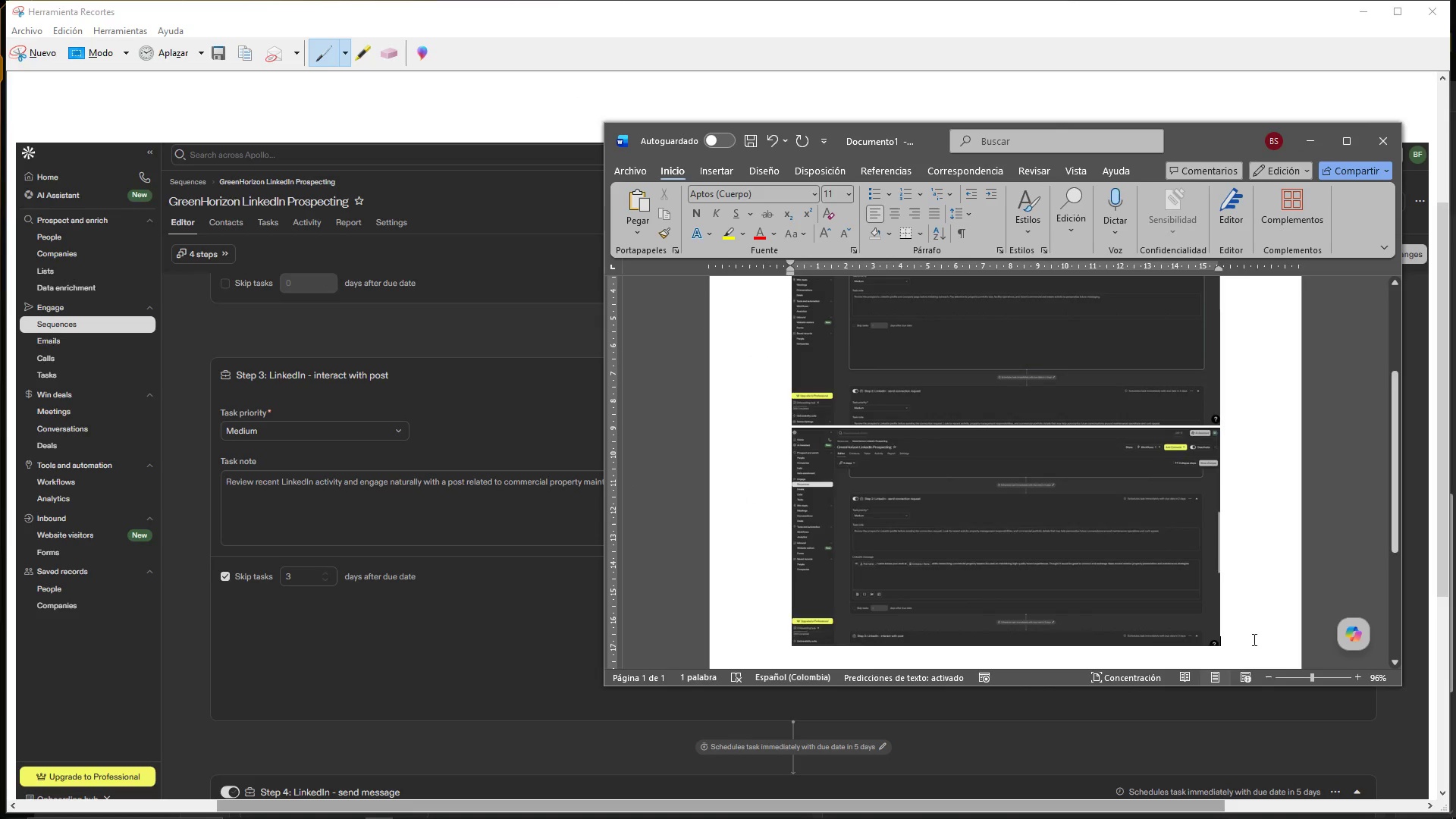 
key(Control+V)
 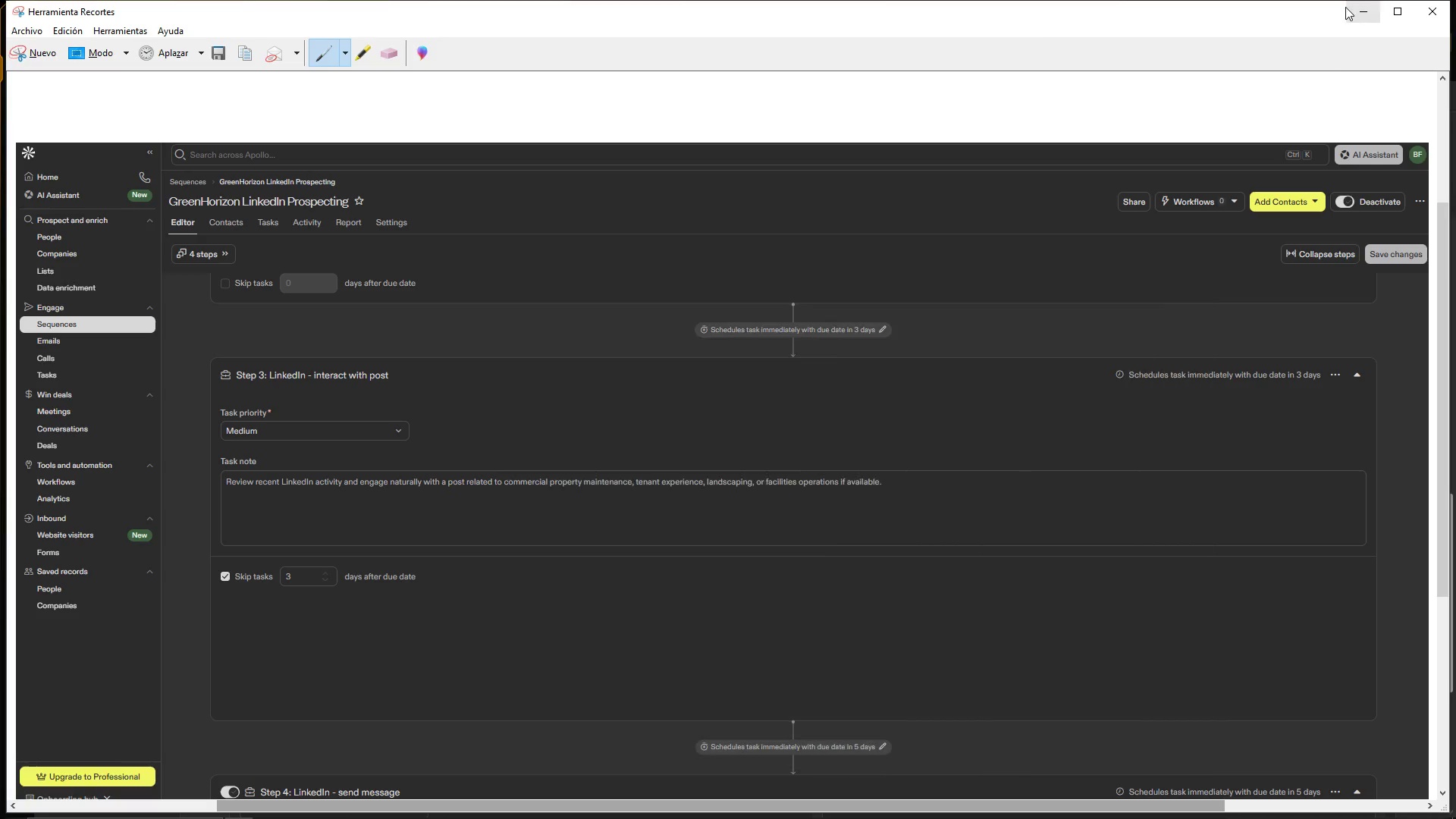 
left_click([1349, 6])
 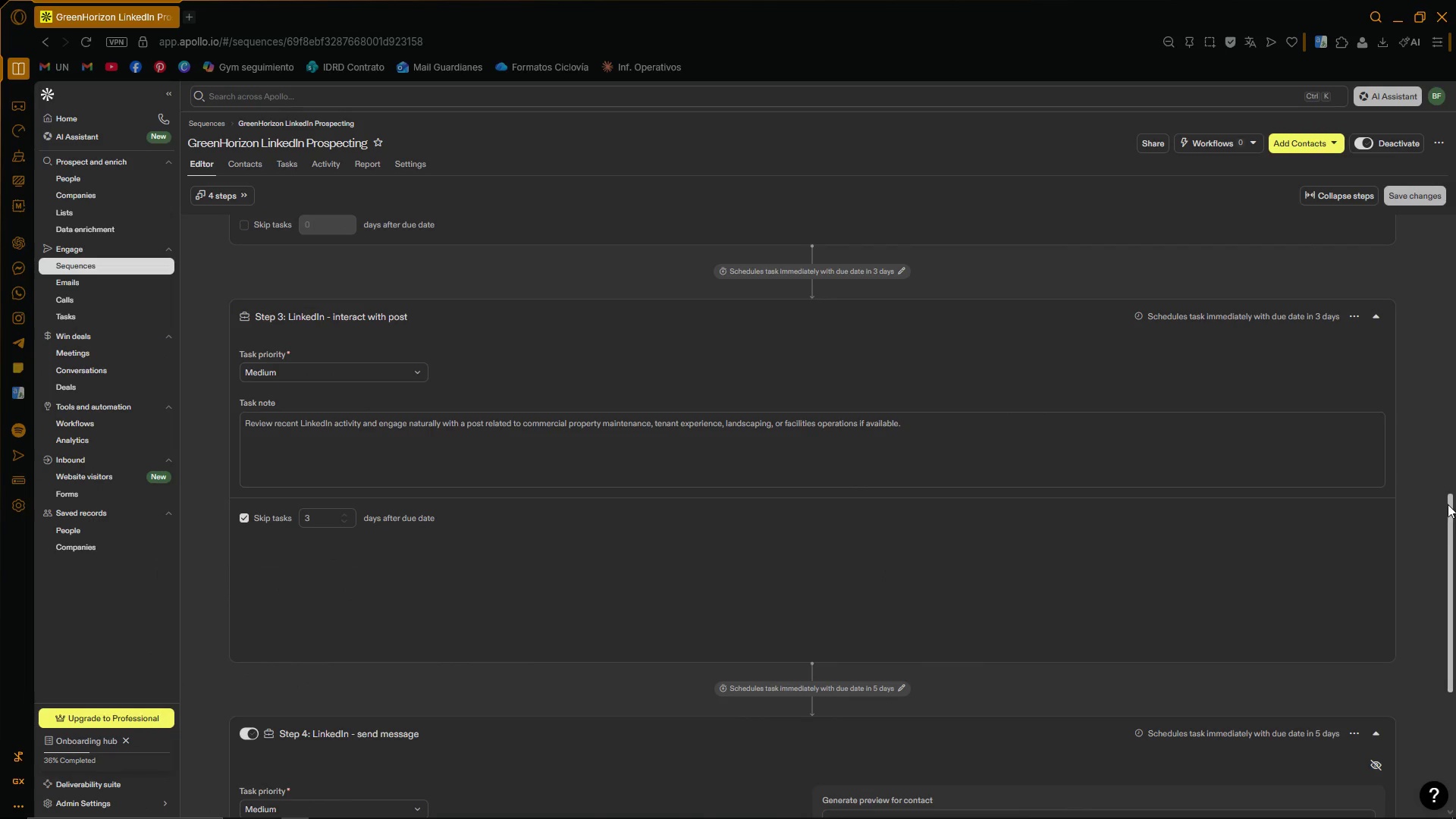 
left_click_drag(start_coordinate=[1451, 504], to_coordinate=[1436, 691])
 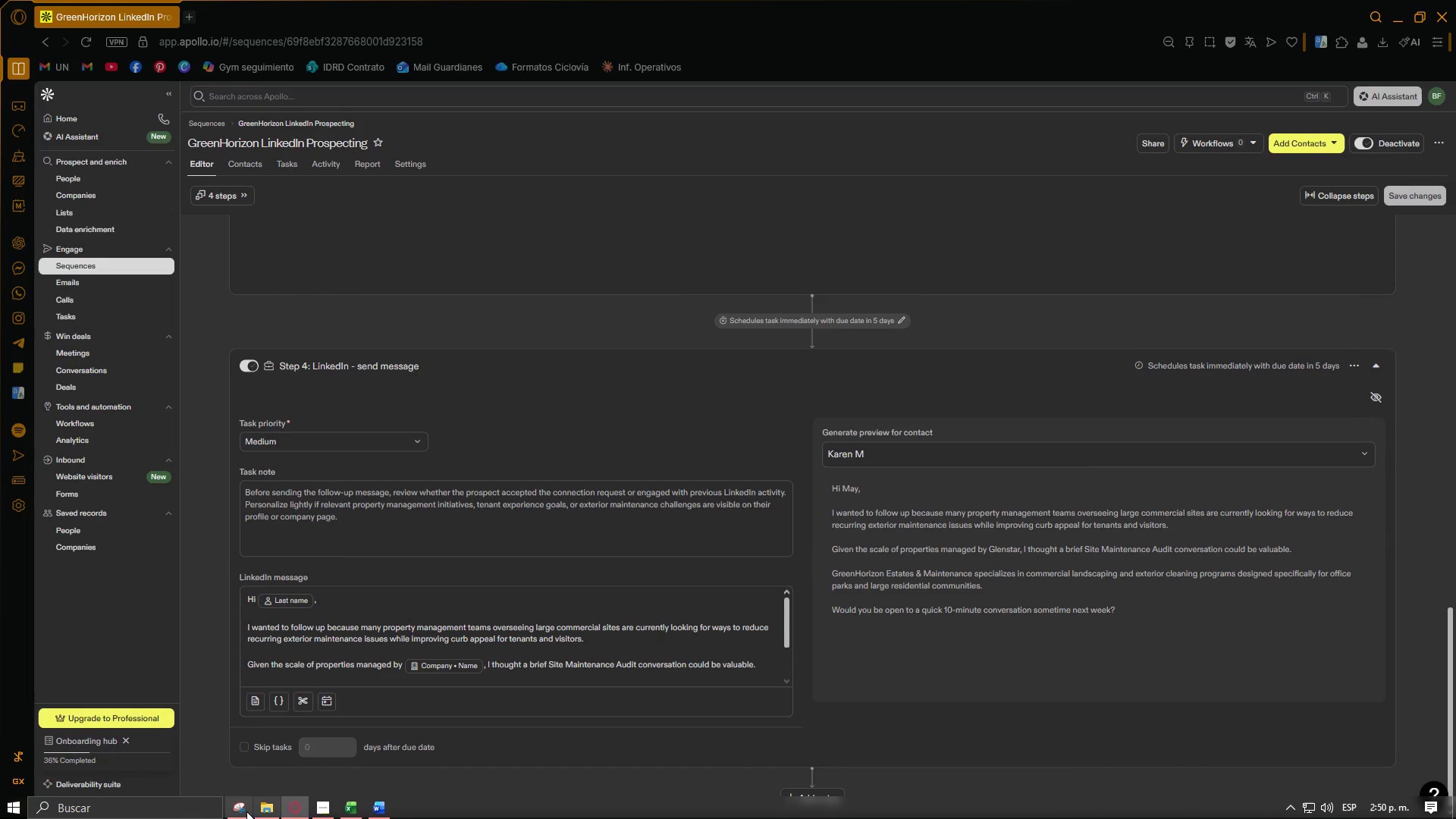 
left_click([243, 811])
 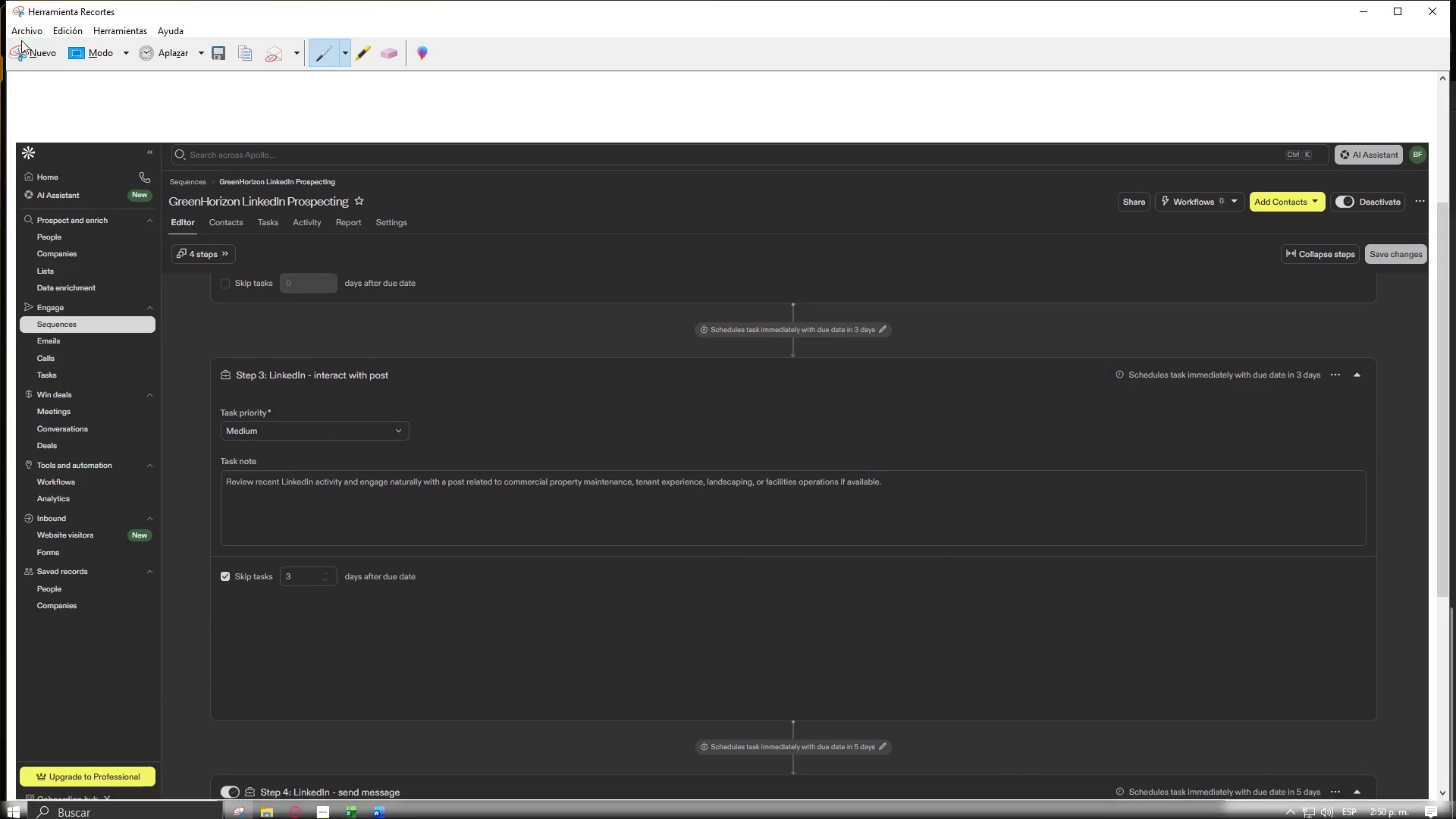 
left_click([34, 50])
 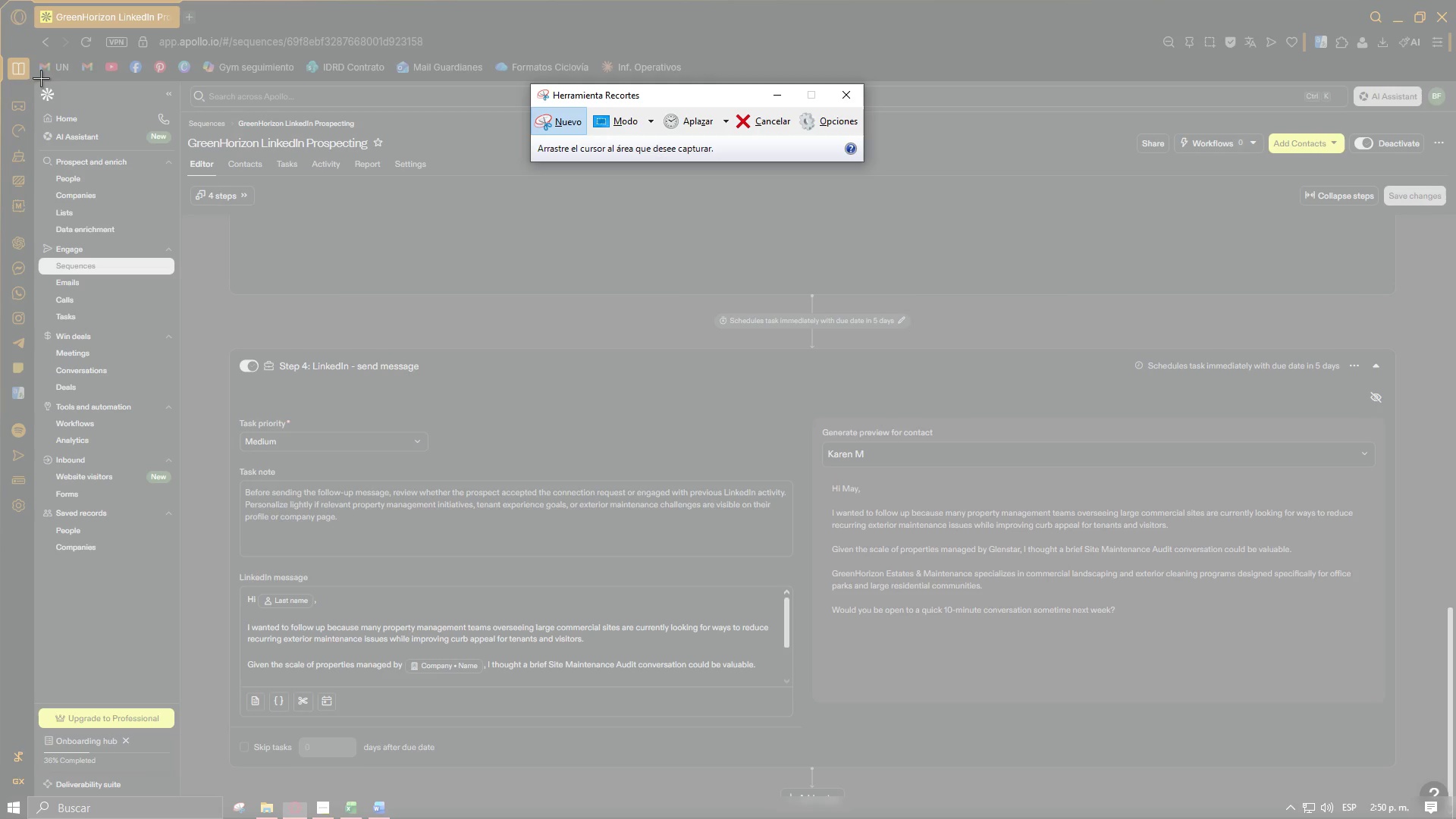 
left_click_drag(start_coordinate=[38, 84], to_coordinate=[1450, 803])
 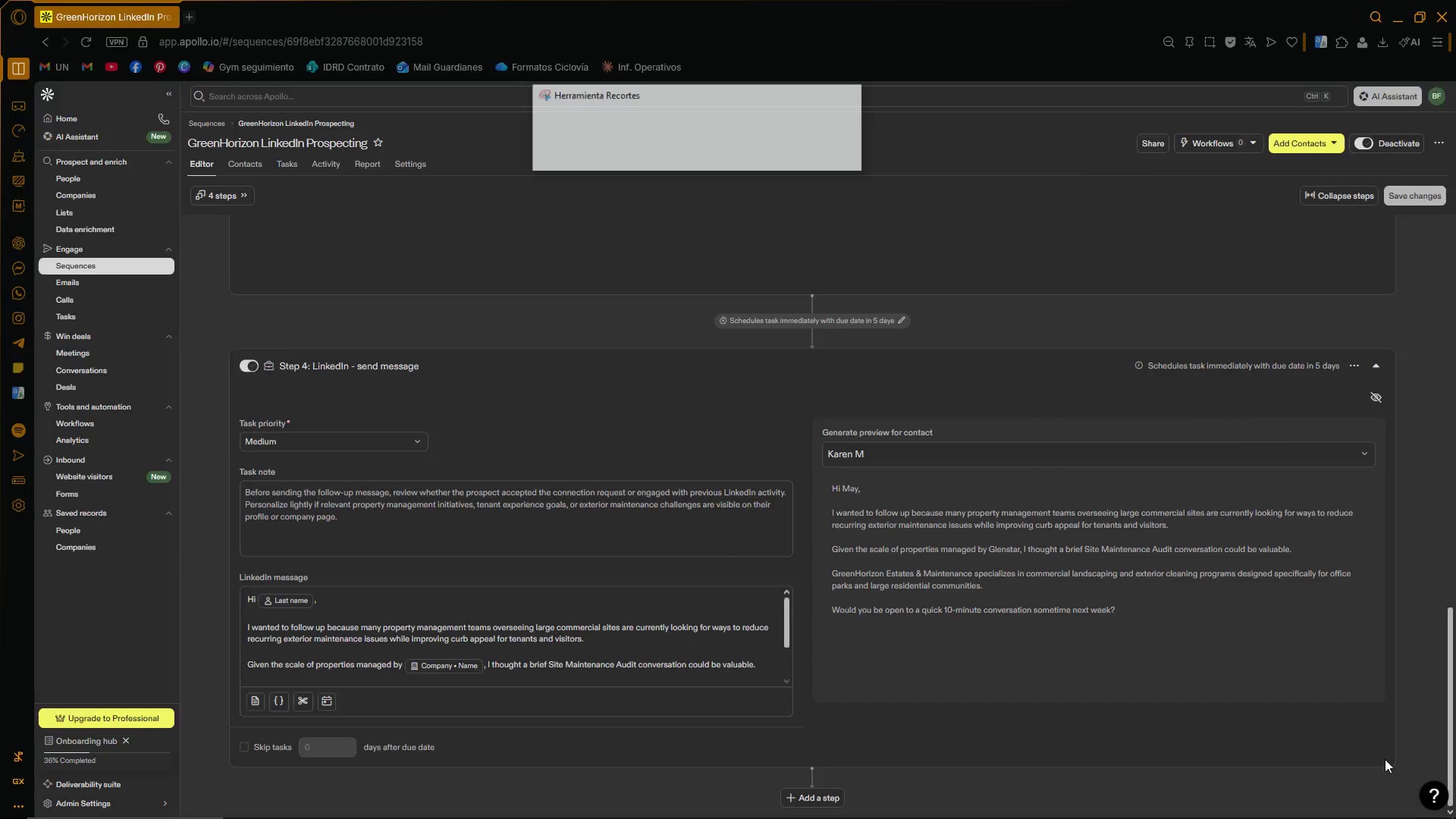 
key(Control+ControlLeft)
 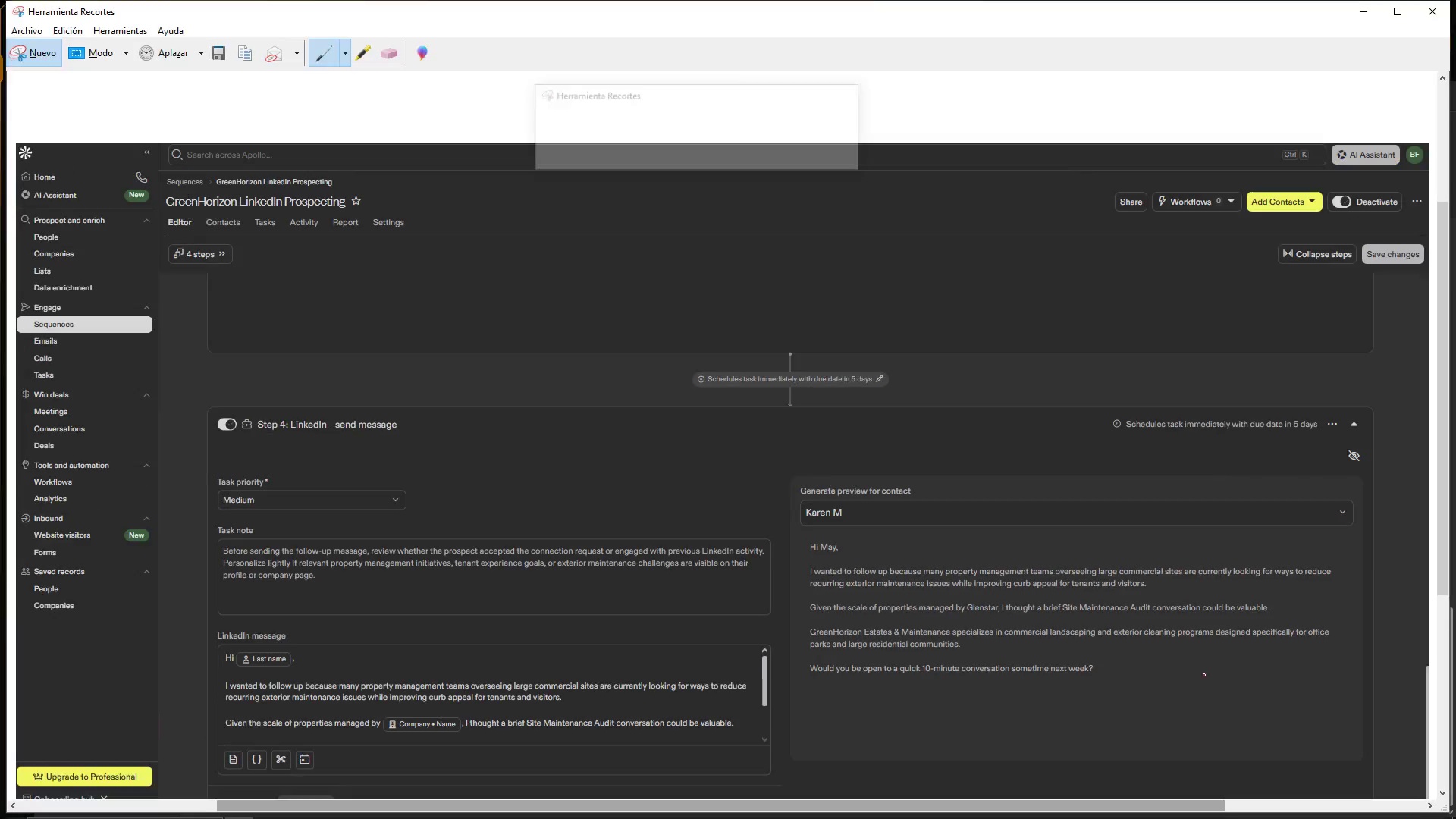 
key(Control+C)
 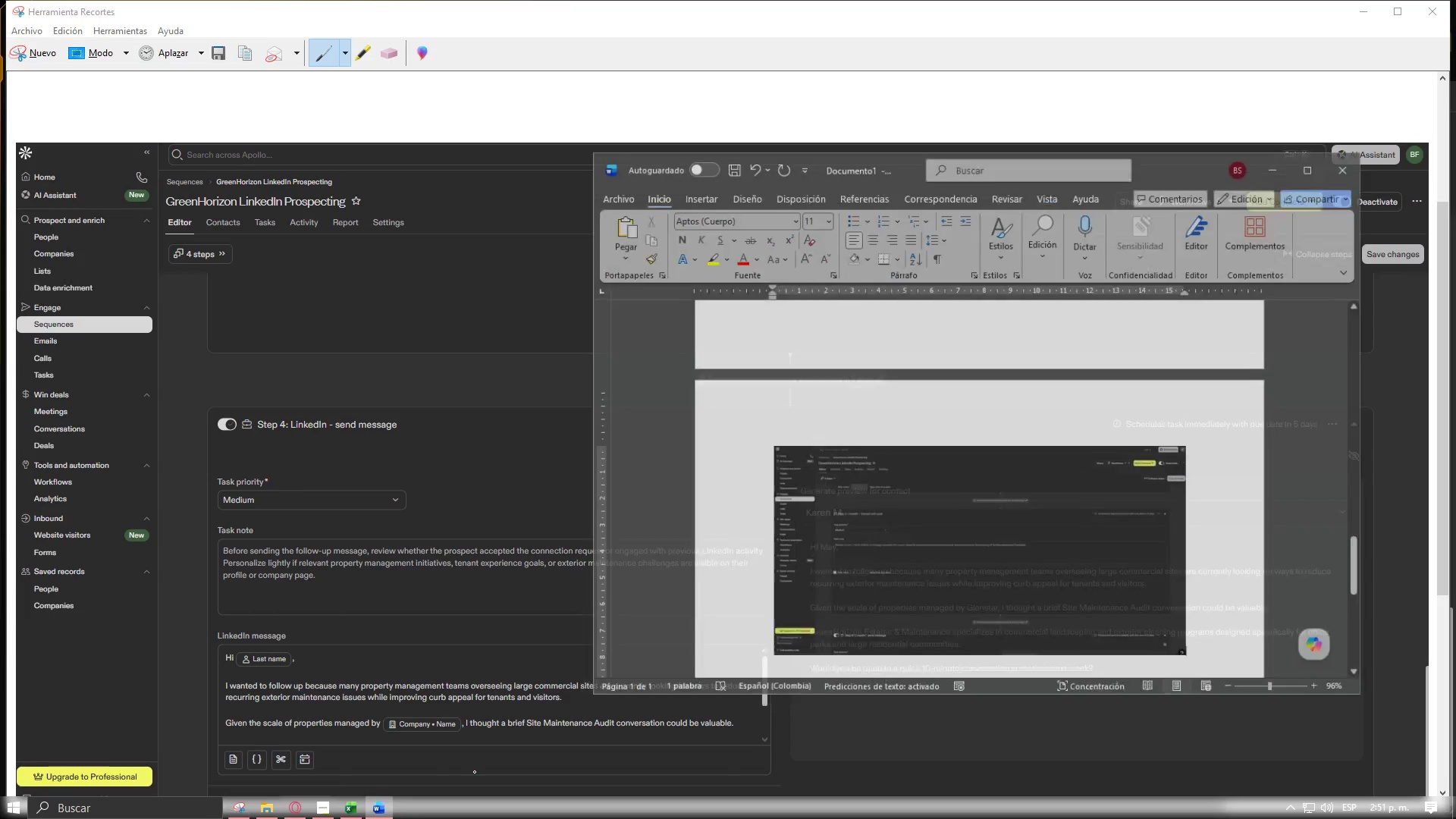 
left_click([1237, 624])
 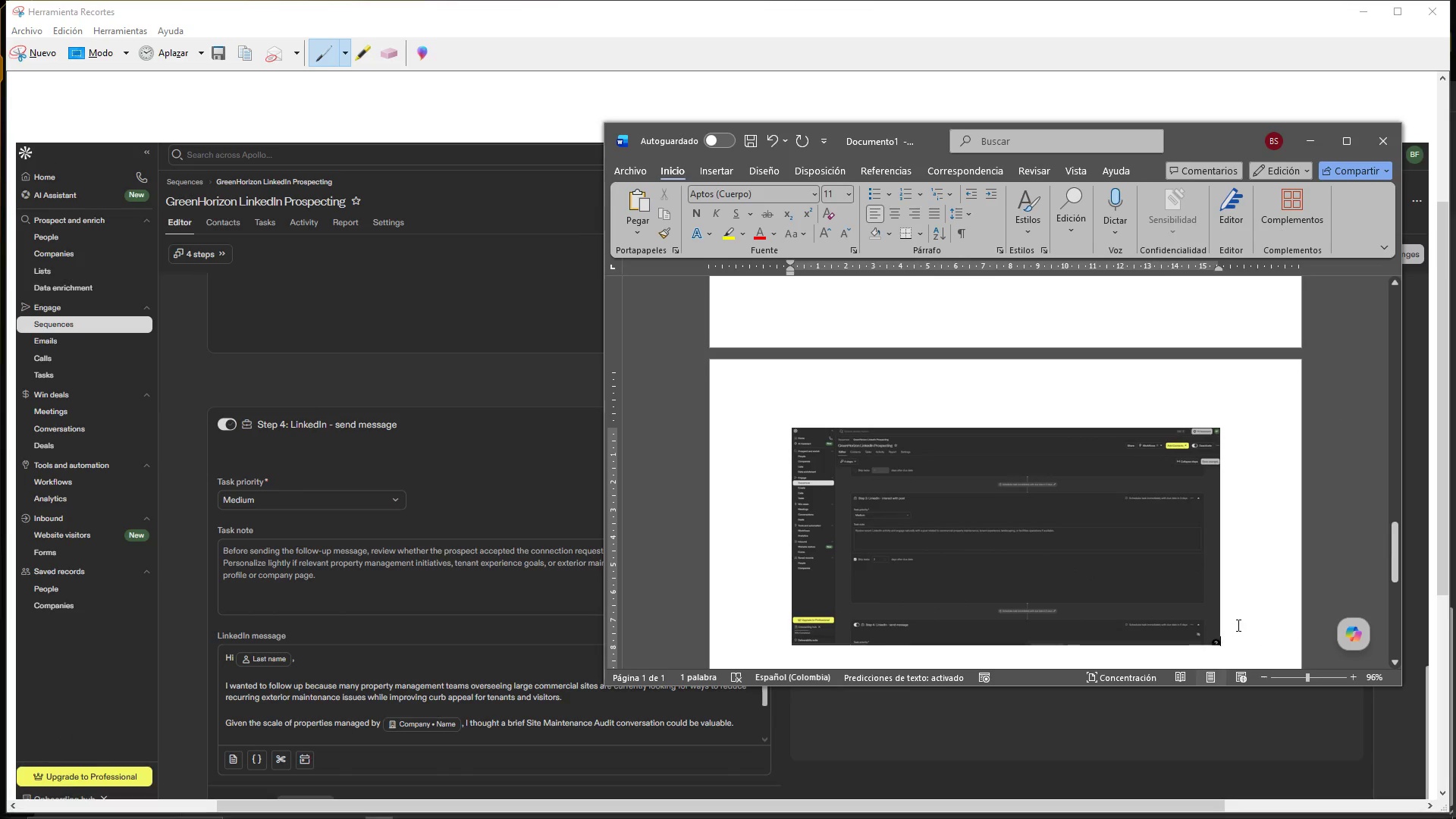 
key(Control+ControlLeft)
 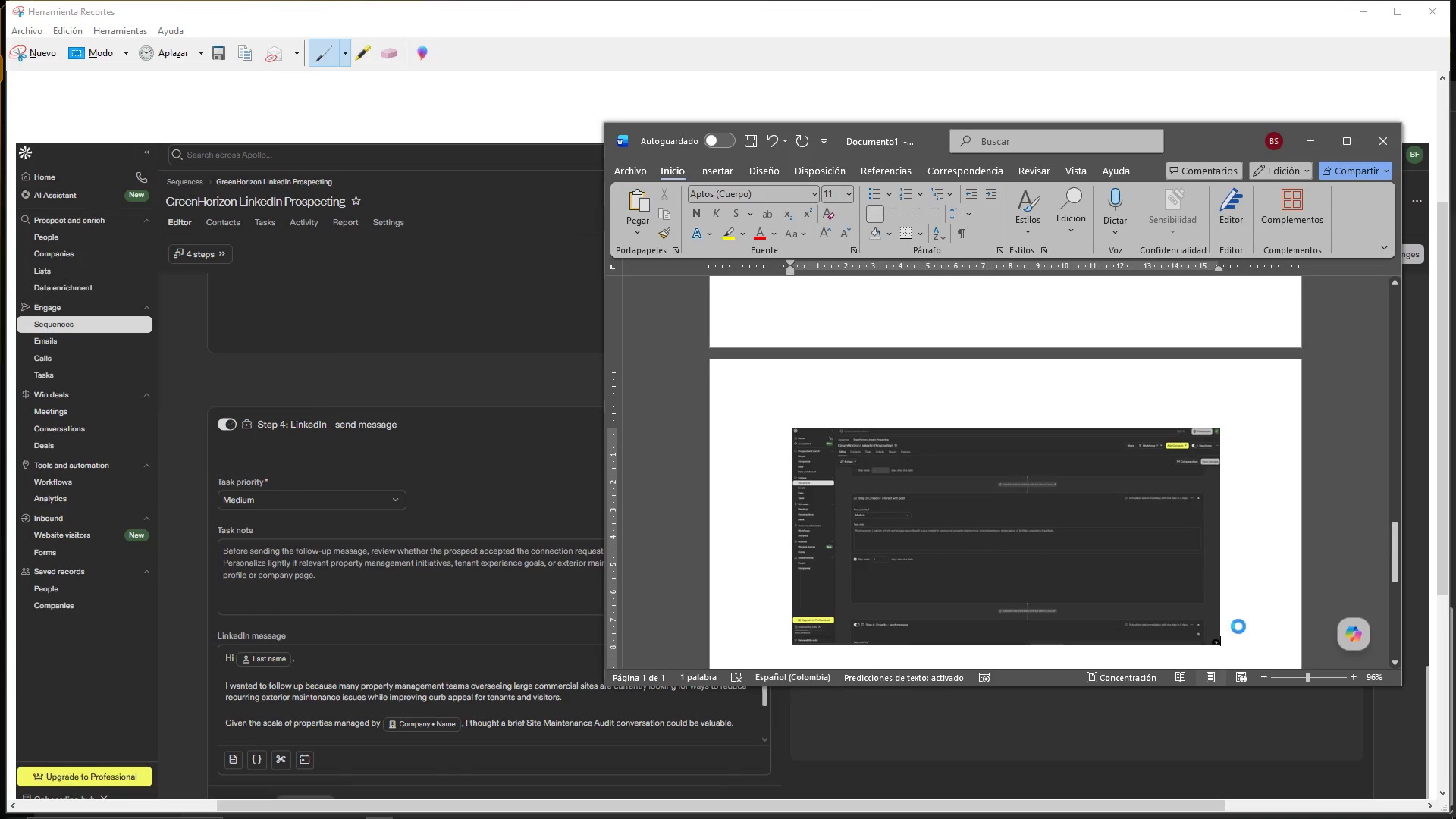 
key(Control+V)
 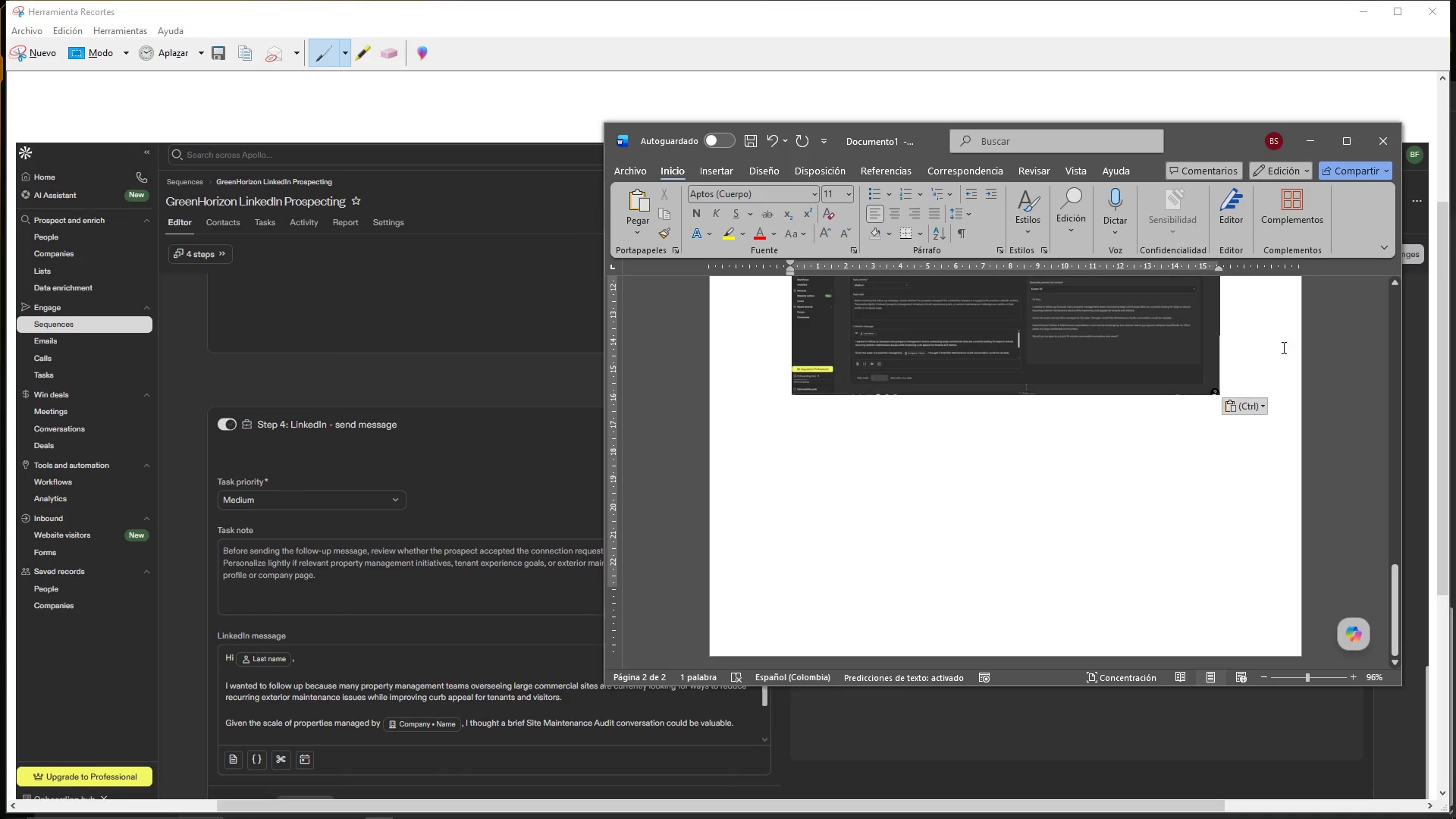 
left_click([1355, 153])
 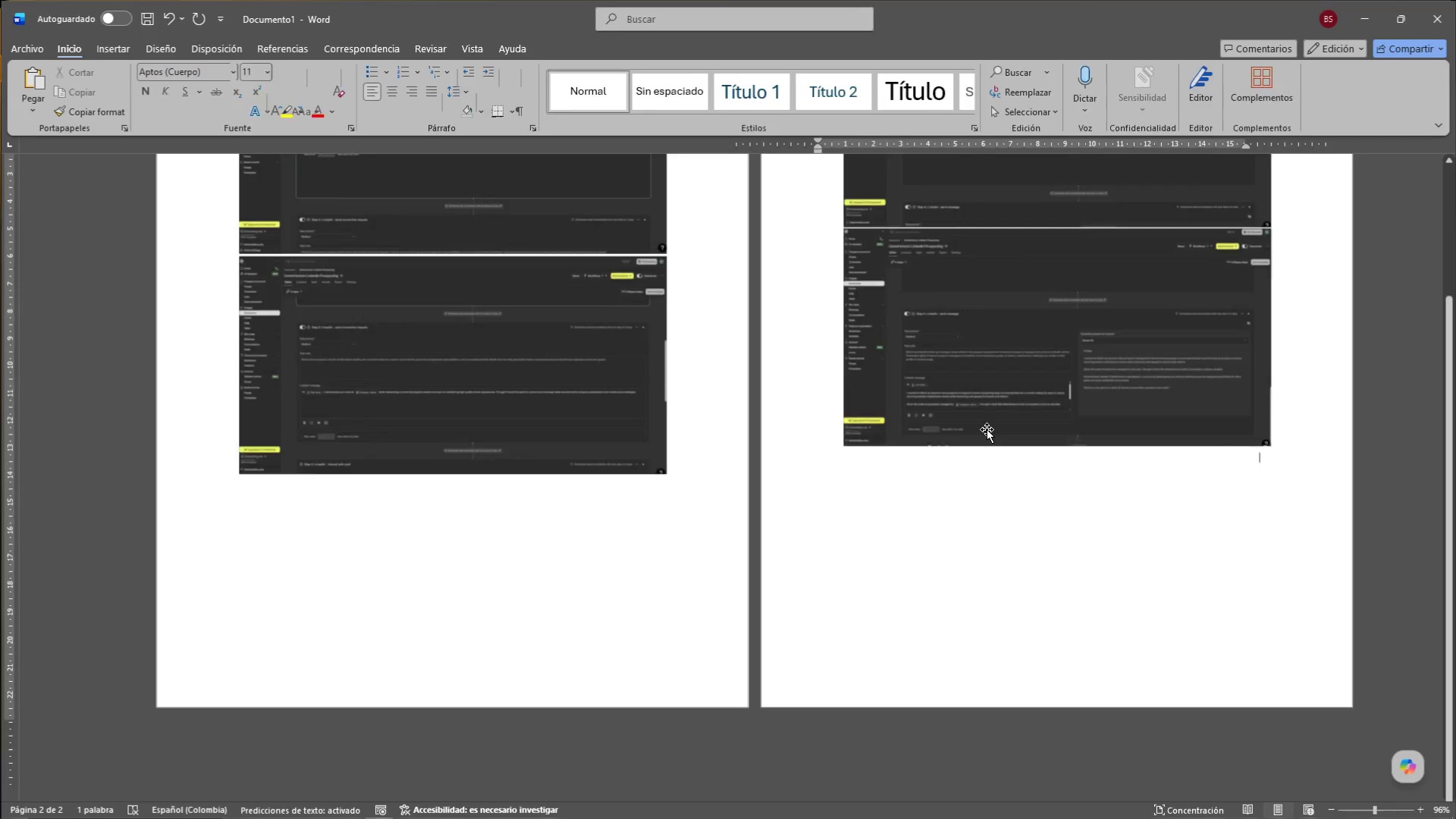 
scroll: coordinate [974, 378], scroll_direction: up, amount: 12.0